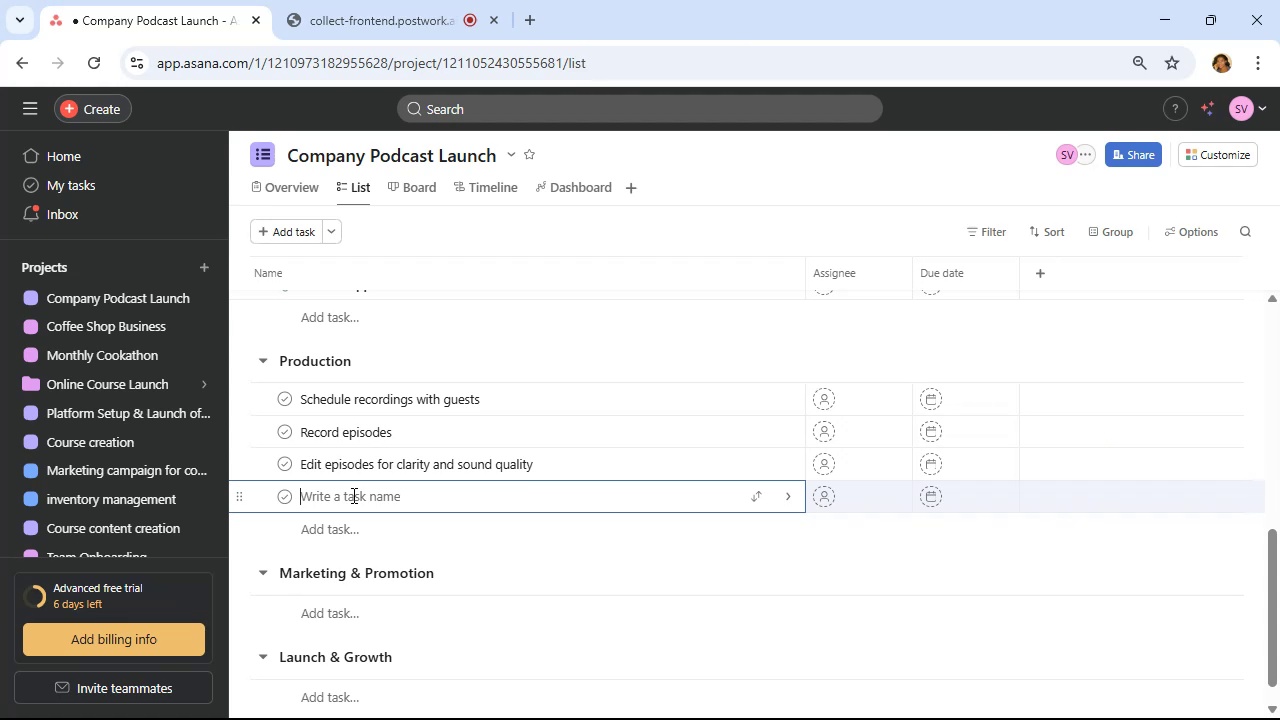 
wait(20.81)
 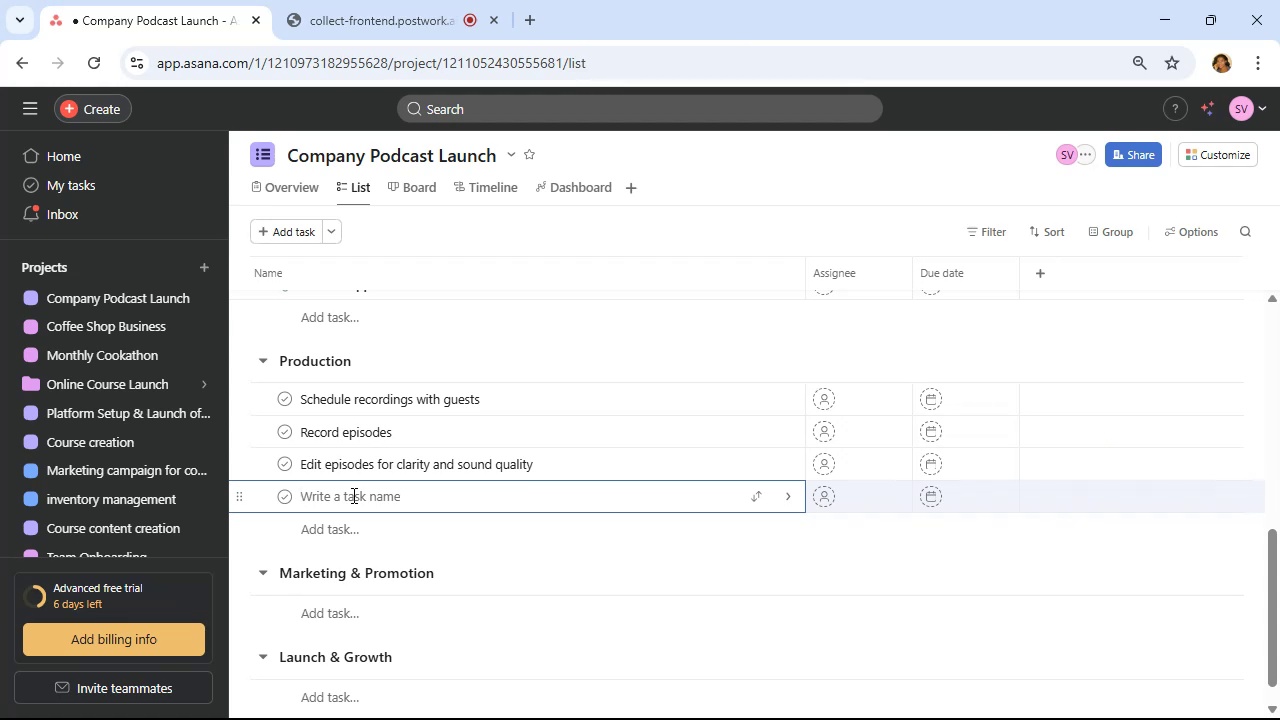 
type(Add intro/outro mui)
key(Backspace)
type(sic and voiceovers)
 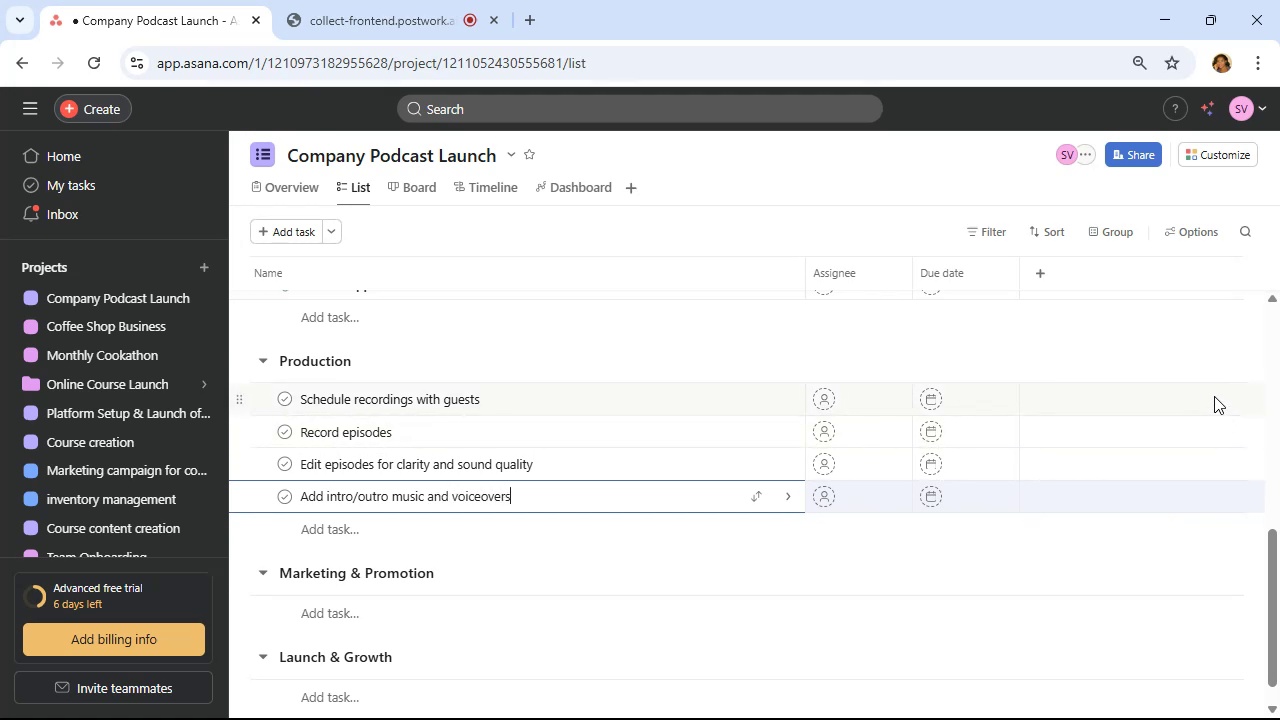 
left_click([332, 536])
 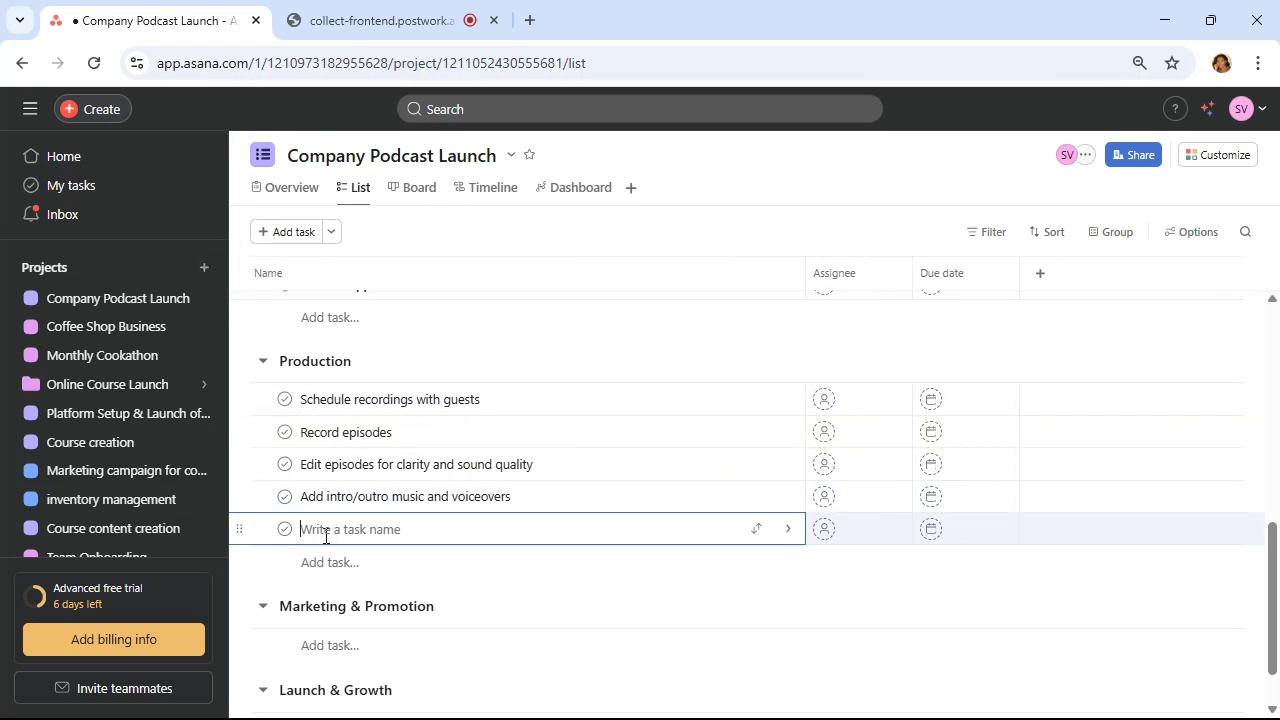 
type(Upload inal)
key(Backspace)
key(Backspace)
key(Backspace)
key(Backspace)
type(final audio )
 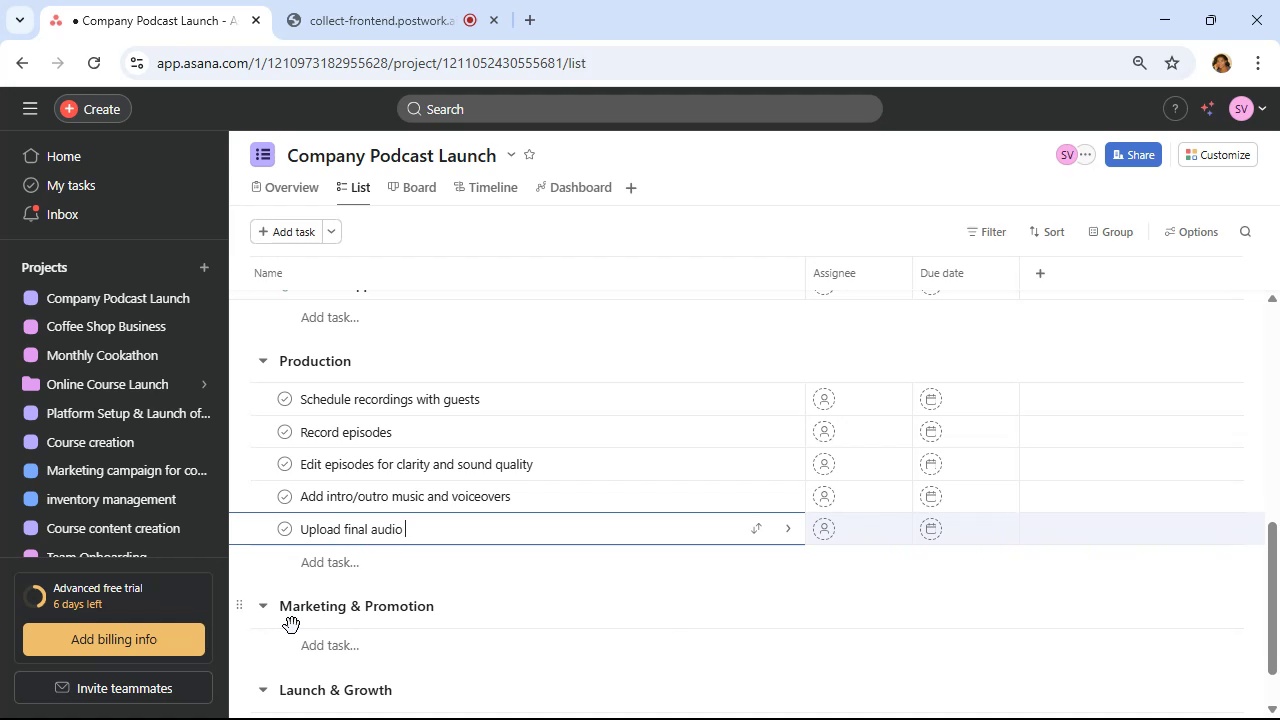 
type(to hosting platform)
 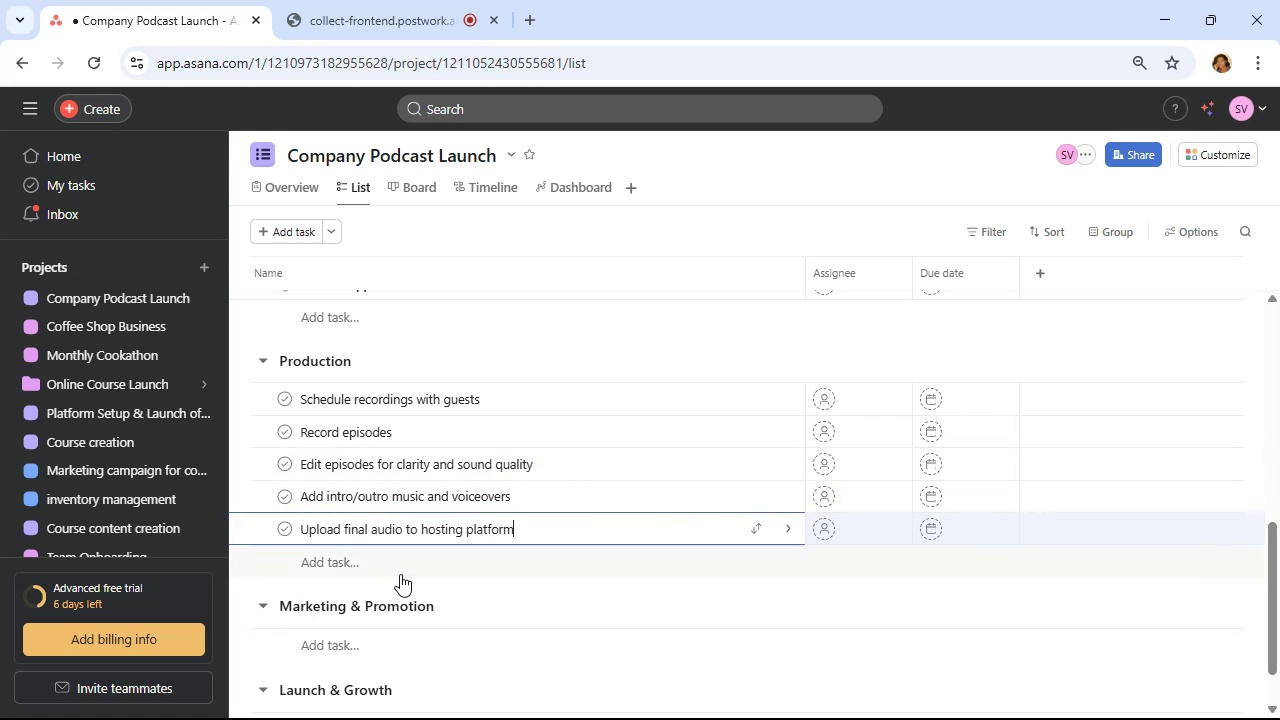 
wait(7.32)
 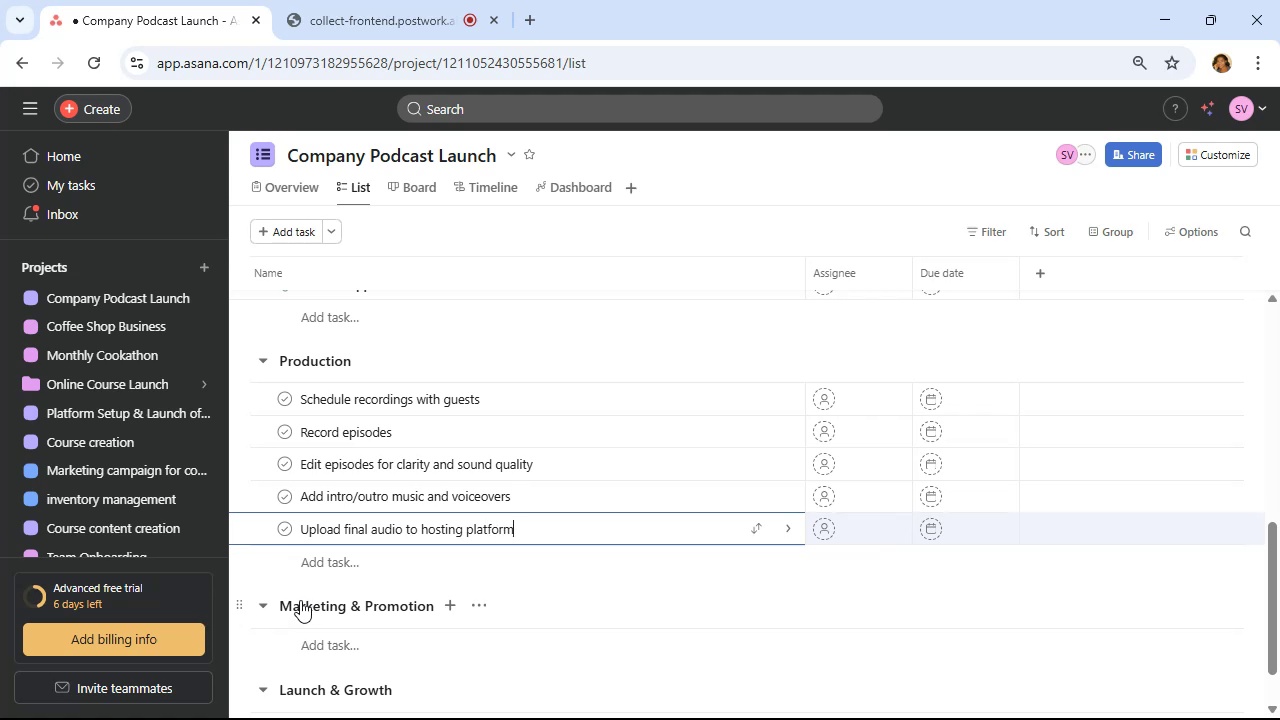 
left_click([376, 363])
 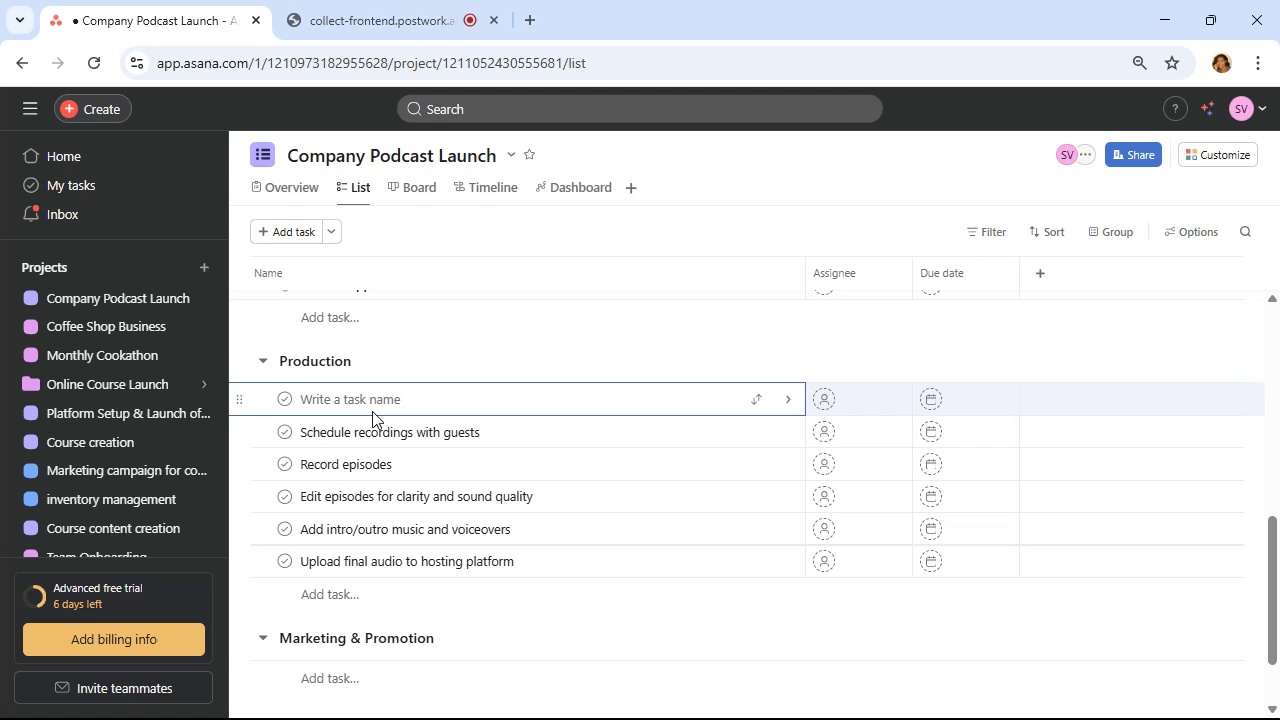 
wait(6.11)
 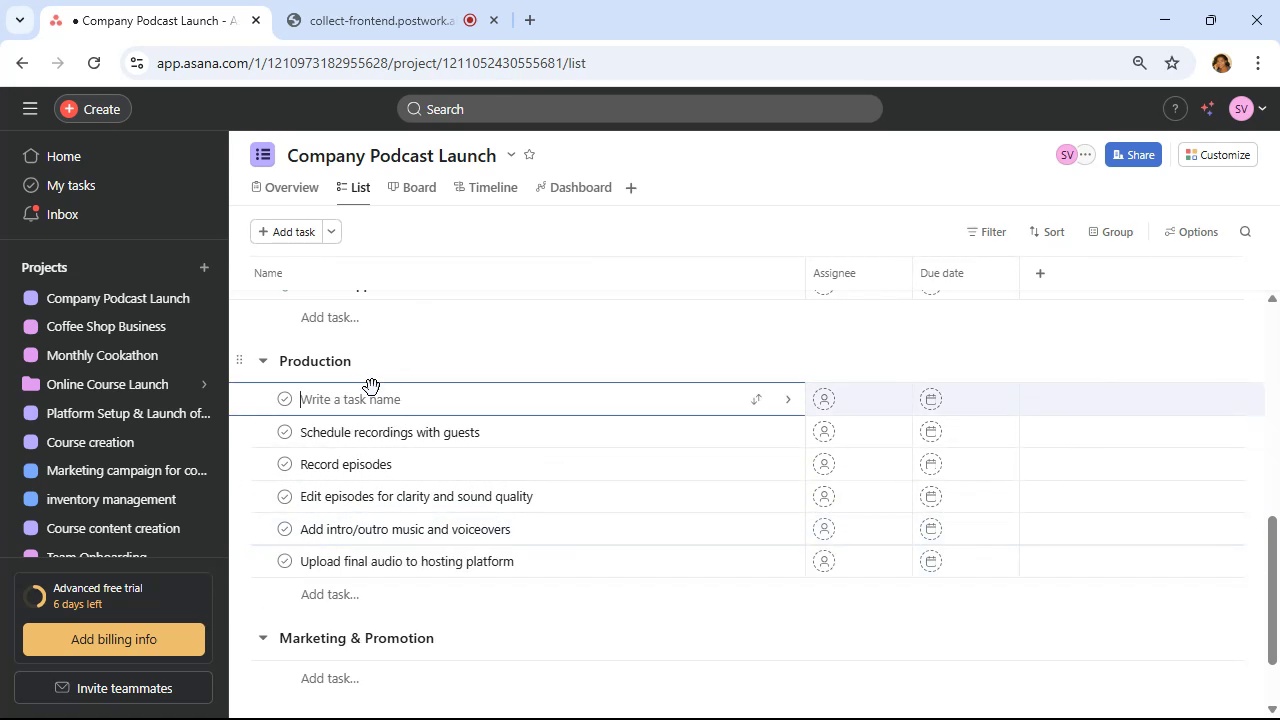 
type(Seson)
key(Backspace)
key(Backspace)
key(Backspace)
type(son 1 fully recorded)
 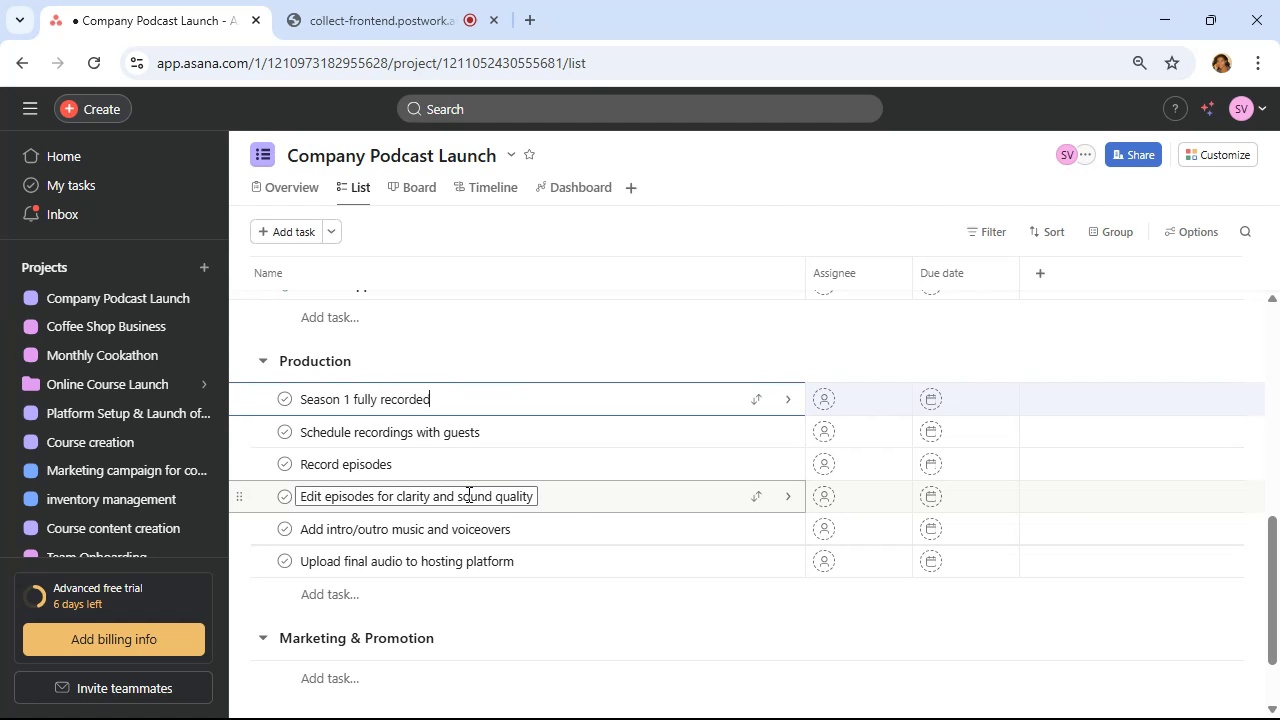 
hold_key(key=A, duration=0.31)
 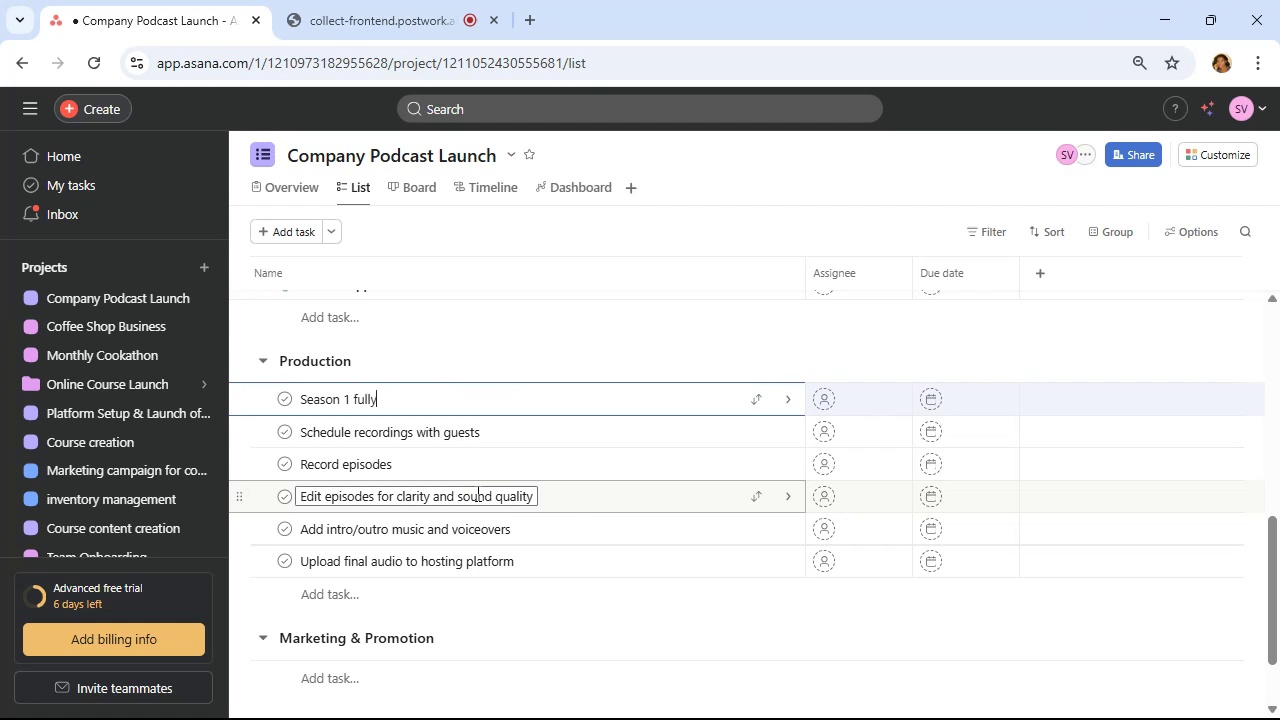 
left_click([637, 401])
 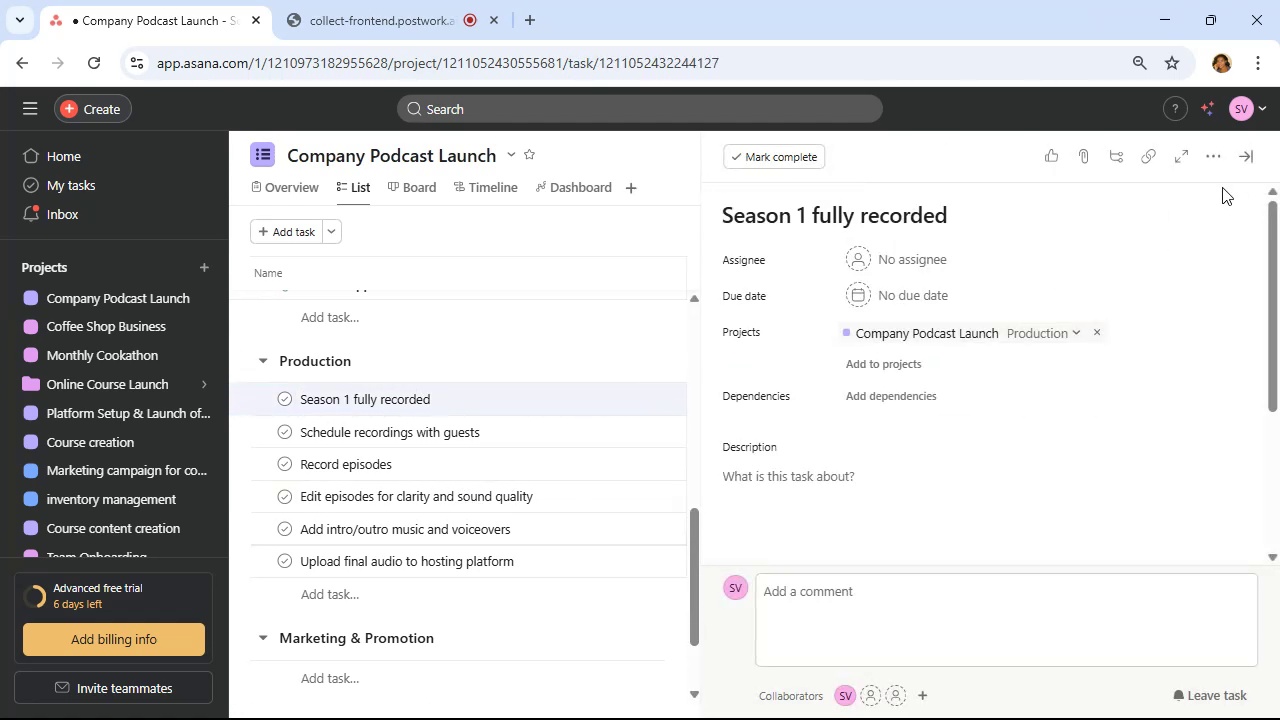 
left_click([1223, 160])
 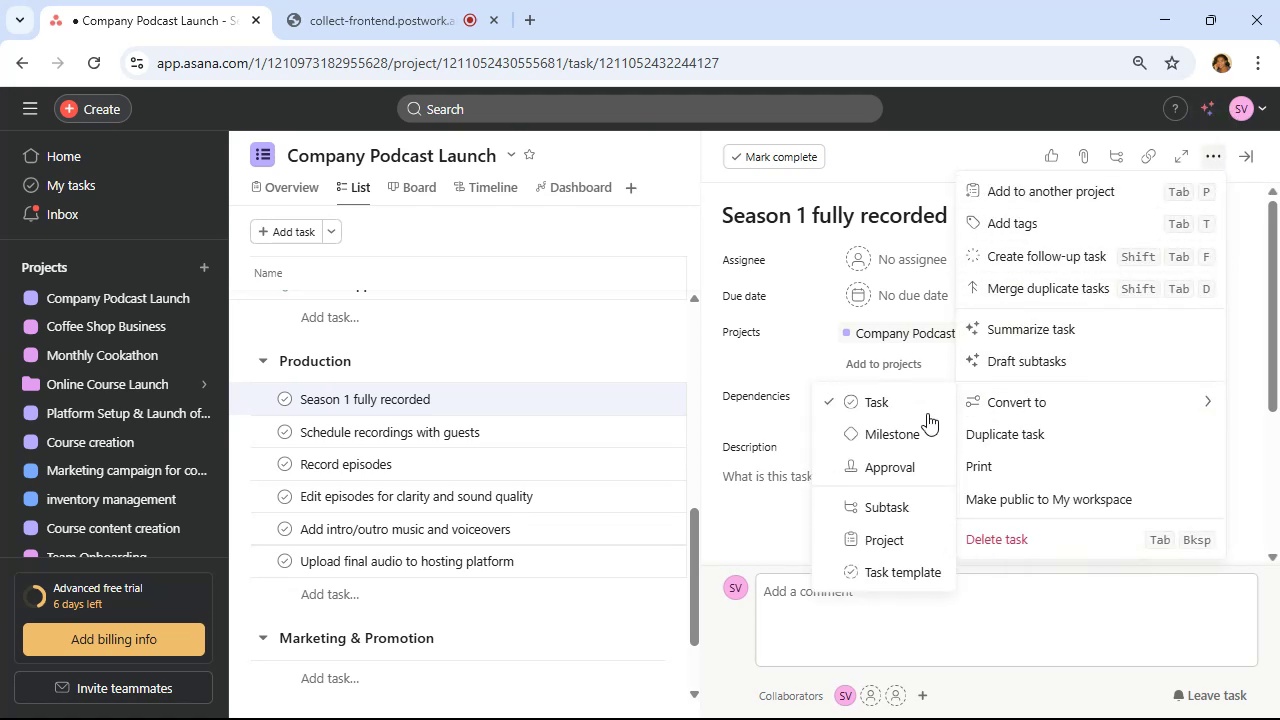 
left_click([875, 439])
 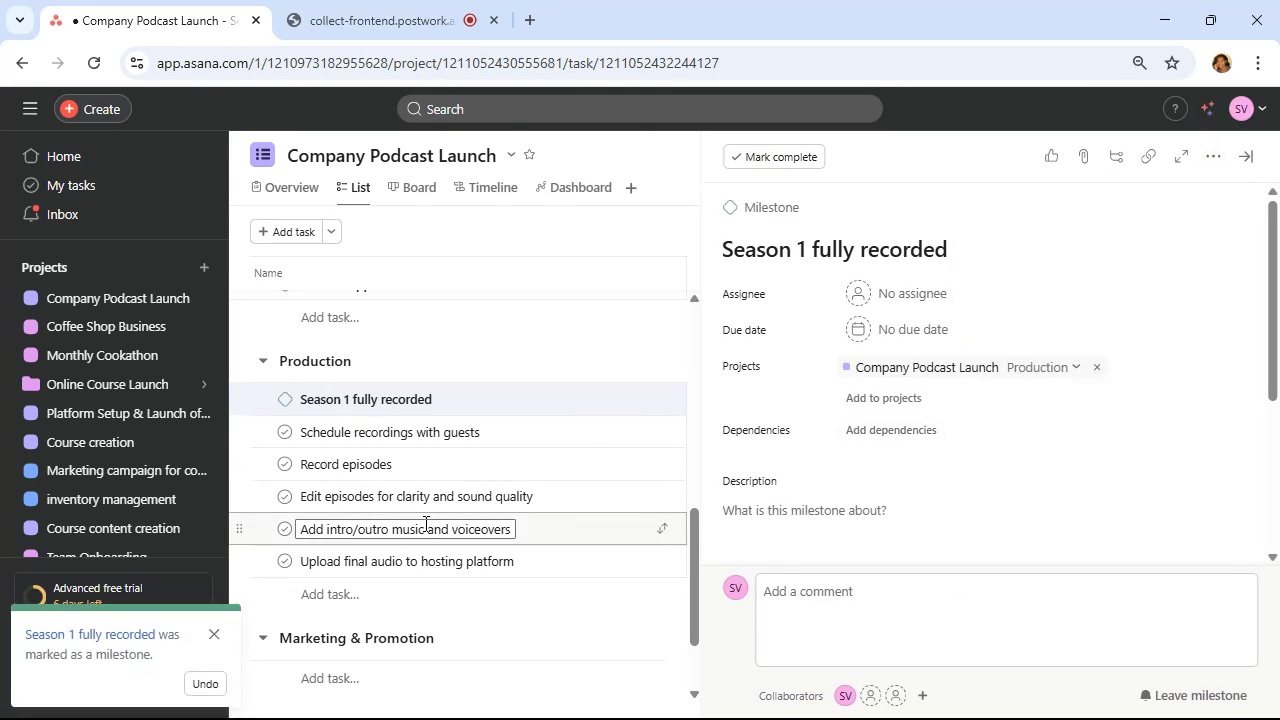 
scroll: coordinate [424, 523], scroll_direction: down, amount: 3.0
 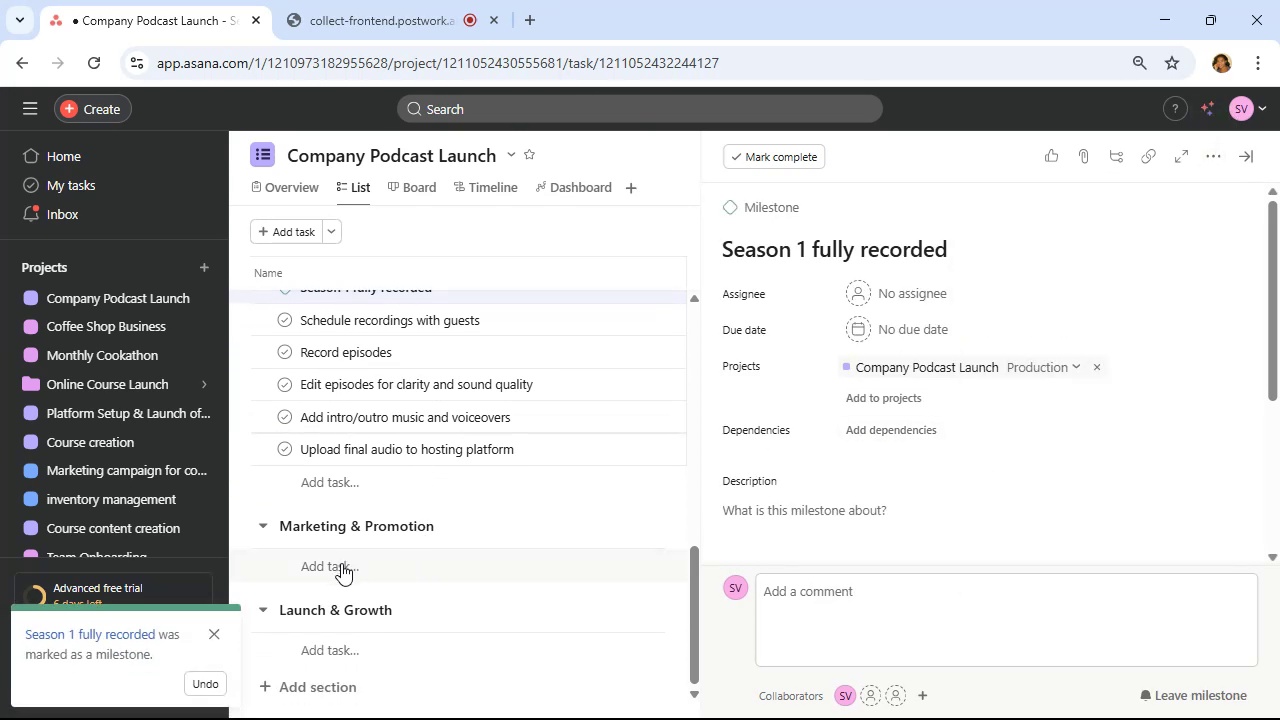 
left_click([341, 564])
 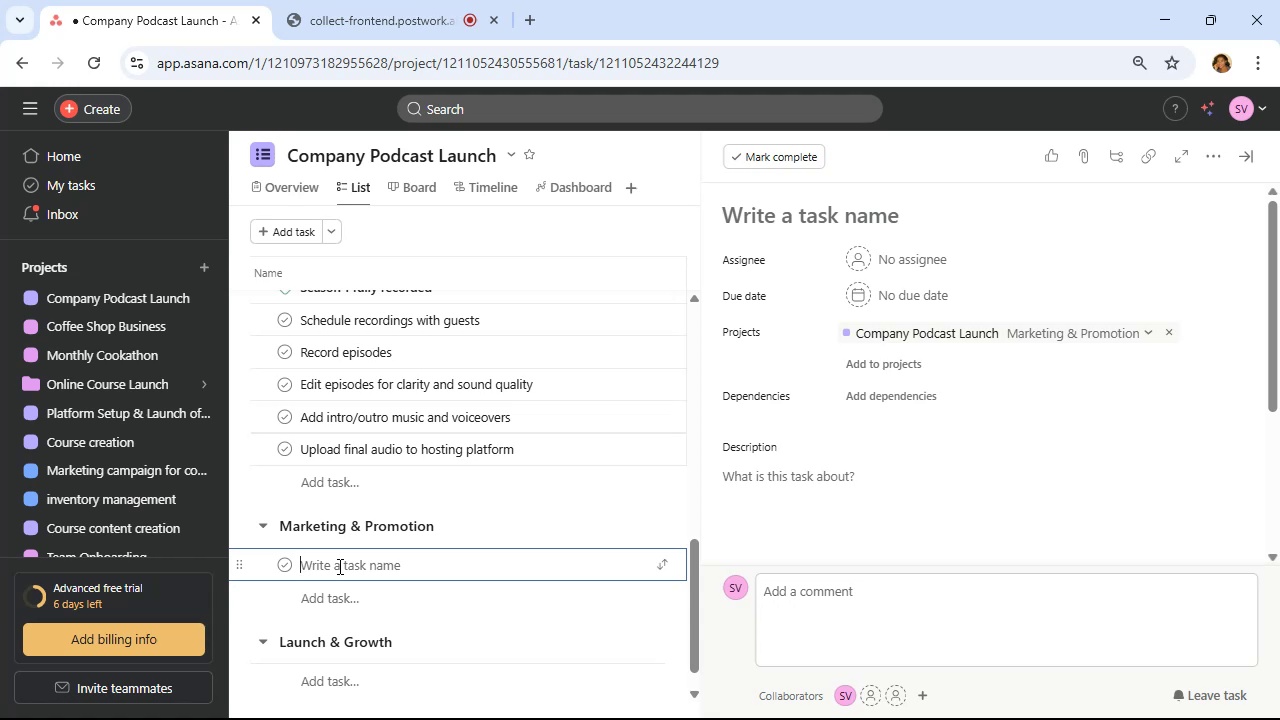 
wait(24.41)
 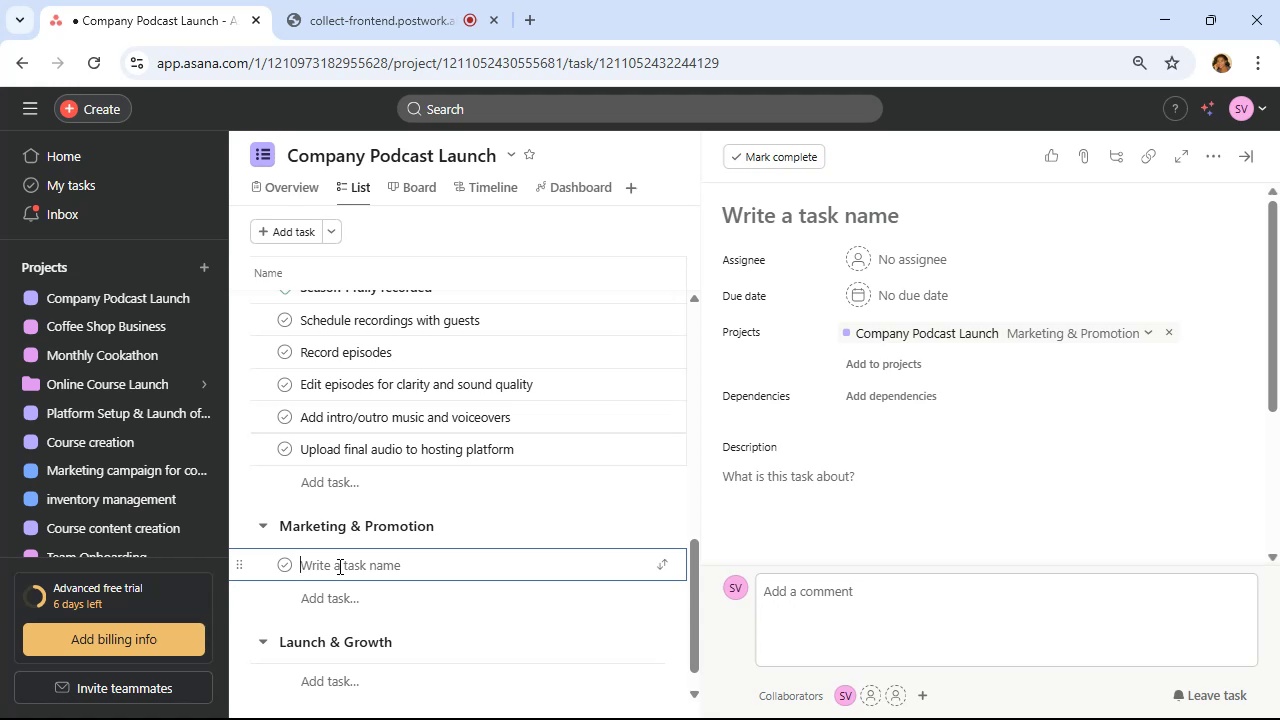 
type(Design podcast cover art)
 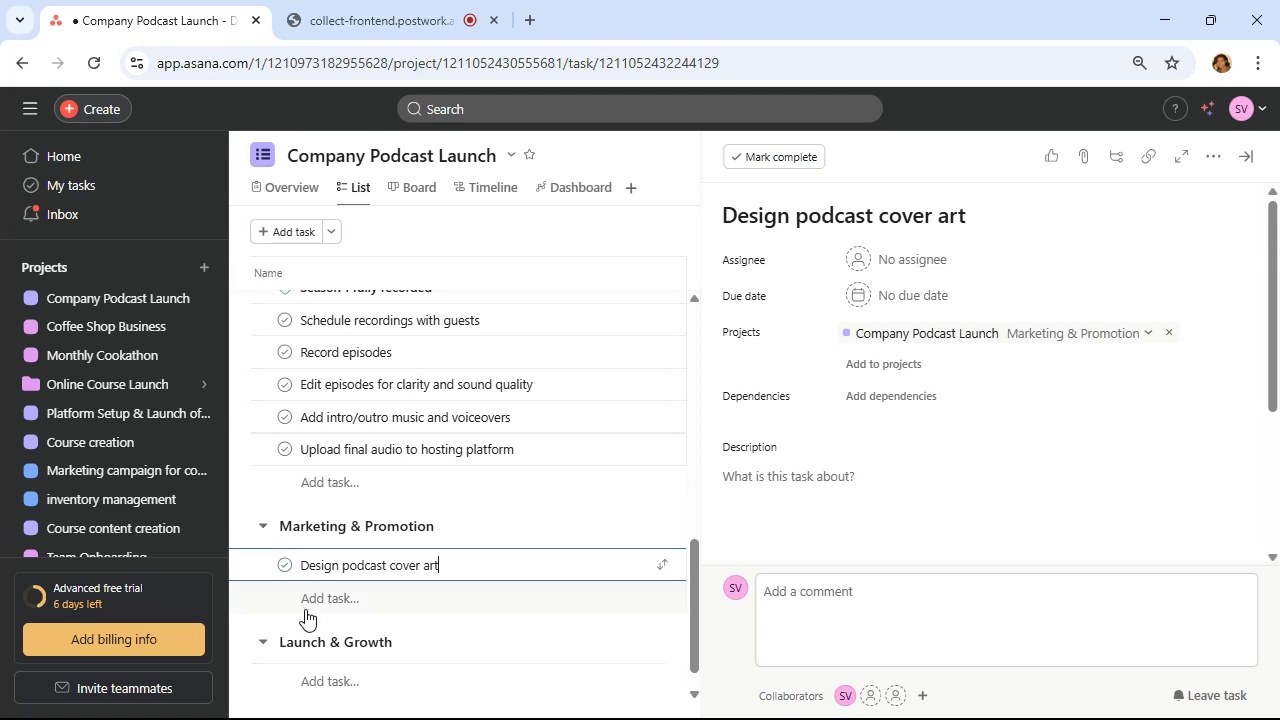 
left_click([313, 607])
 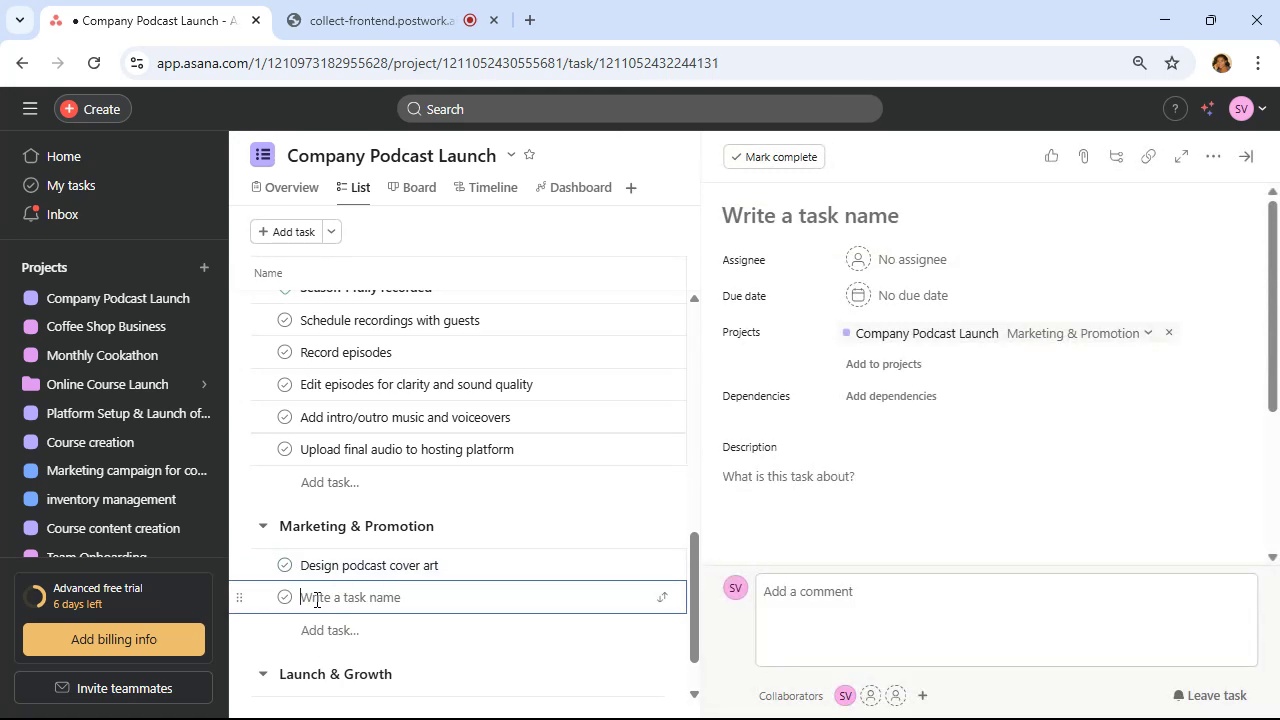 
wait(7.0)
 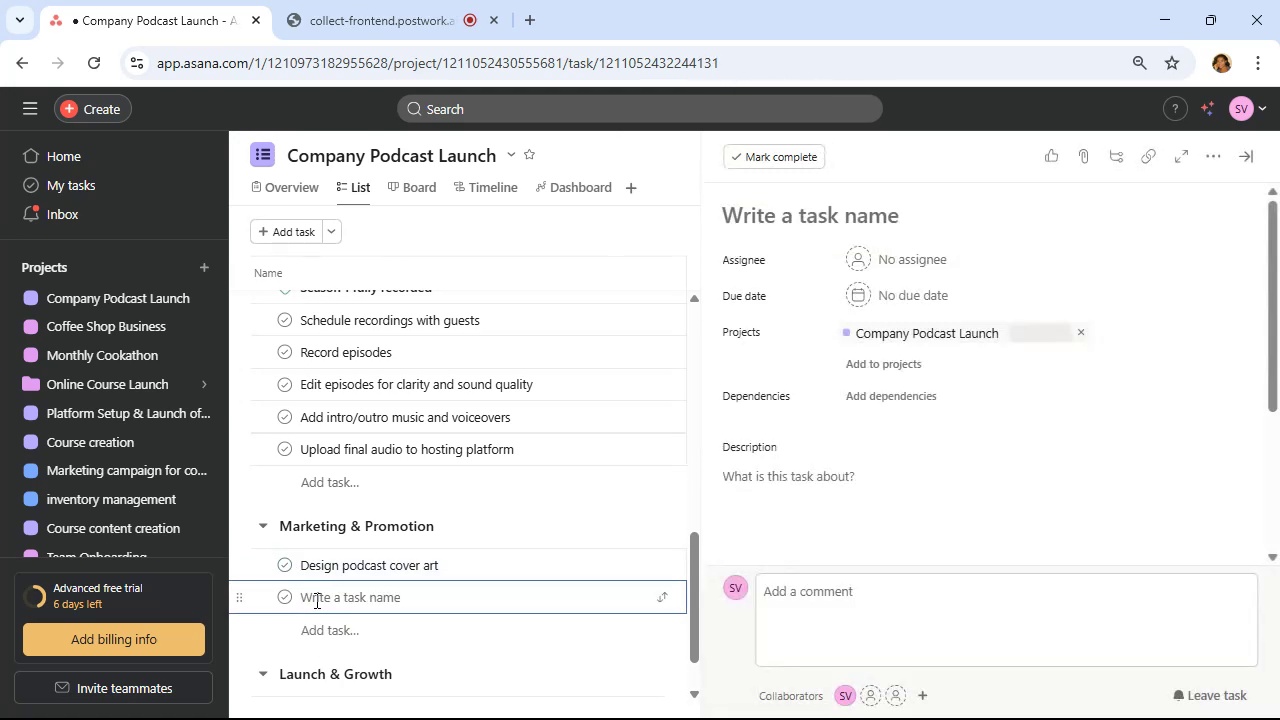 
type(Create3)
key(Backspace)
type( 30 seconds )
 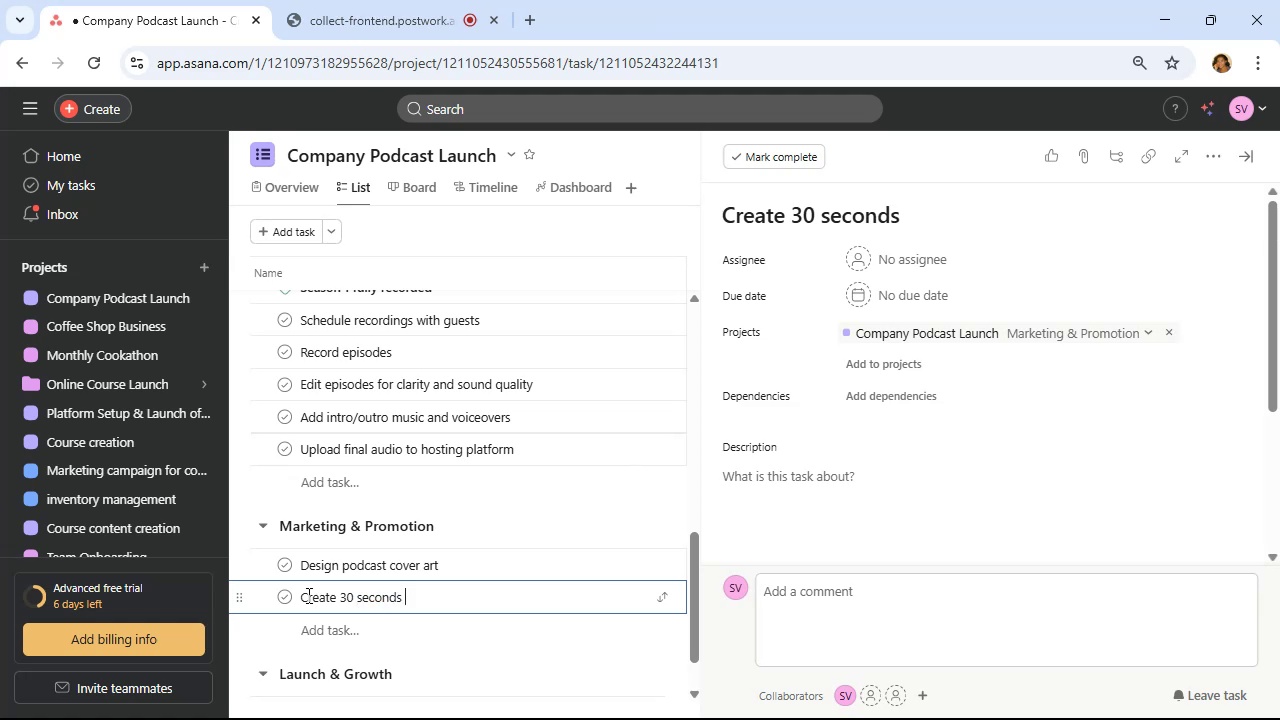 
type(promoteser)
 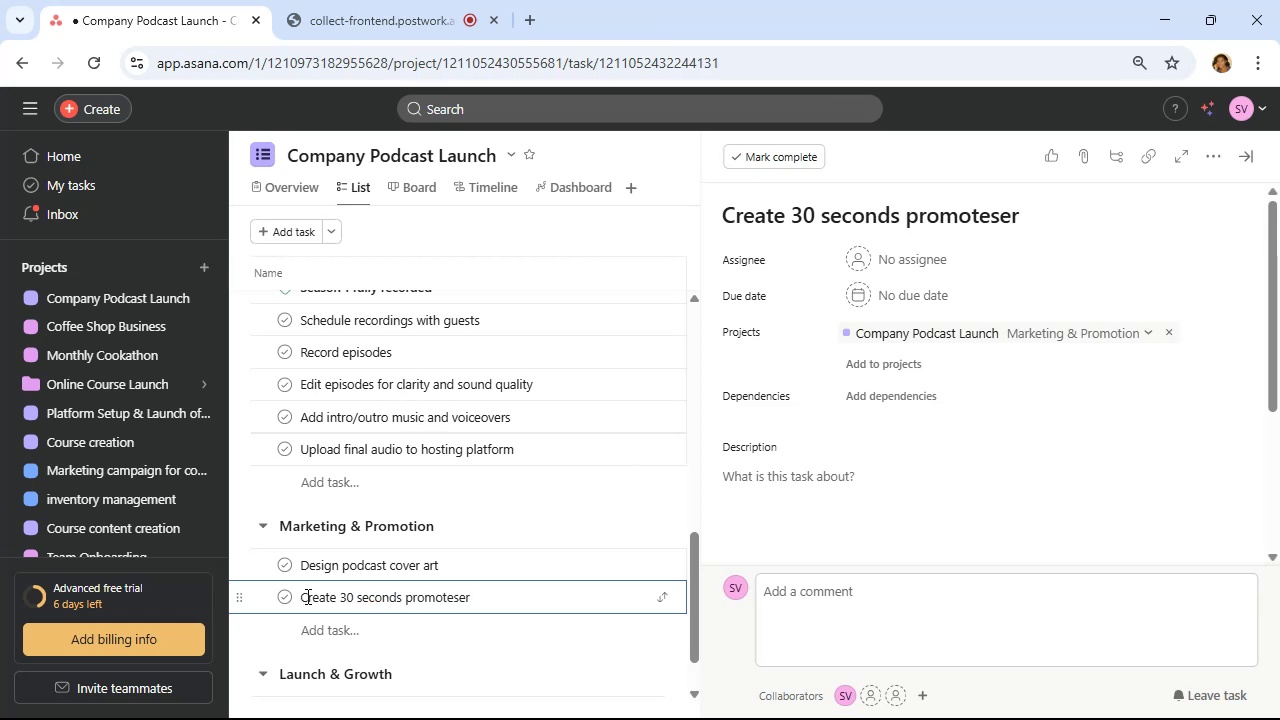 
key(ArrowLeft)
 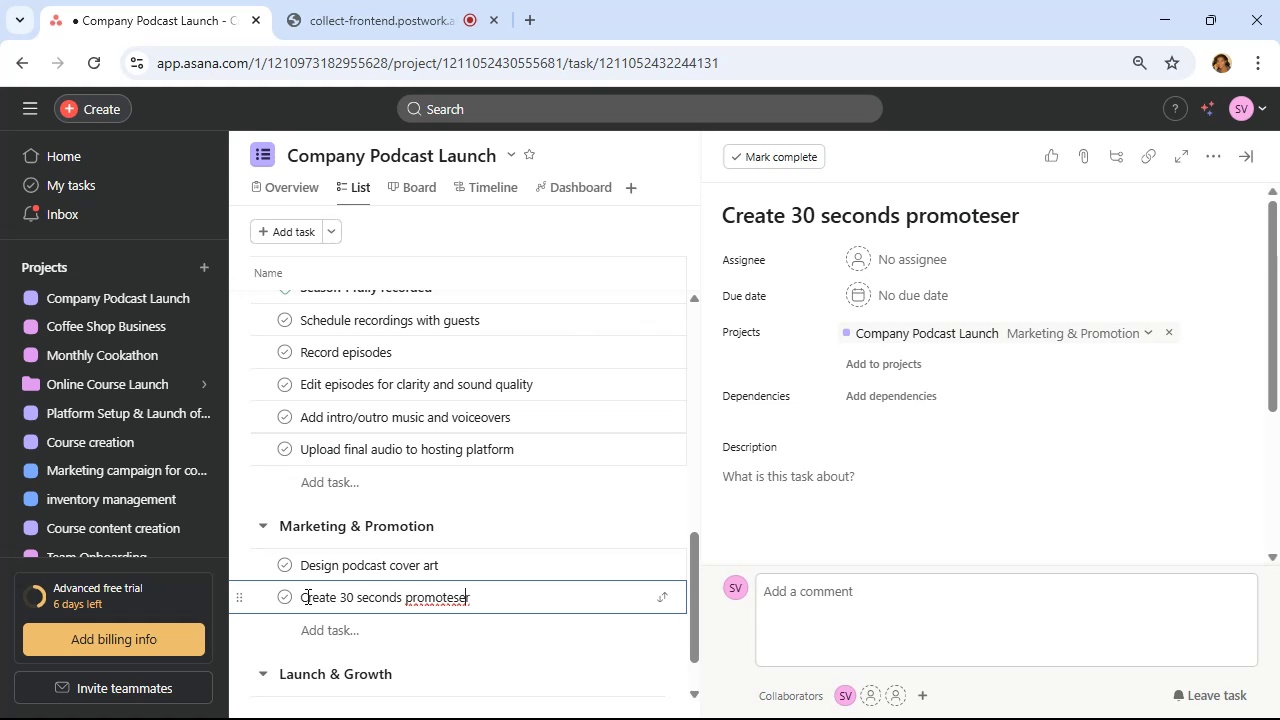 
key(ArrowLeft)
 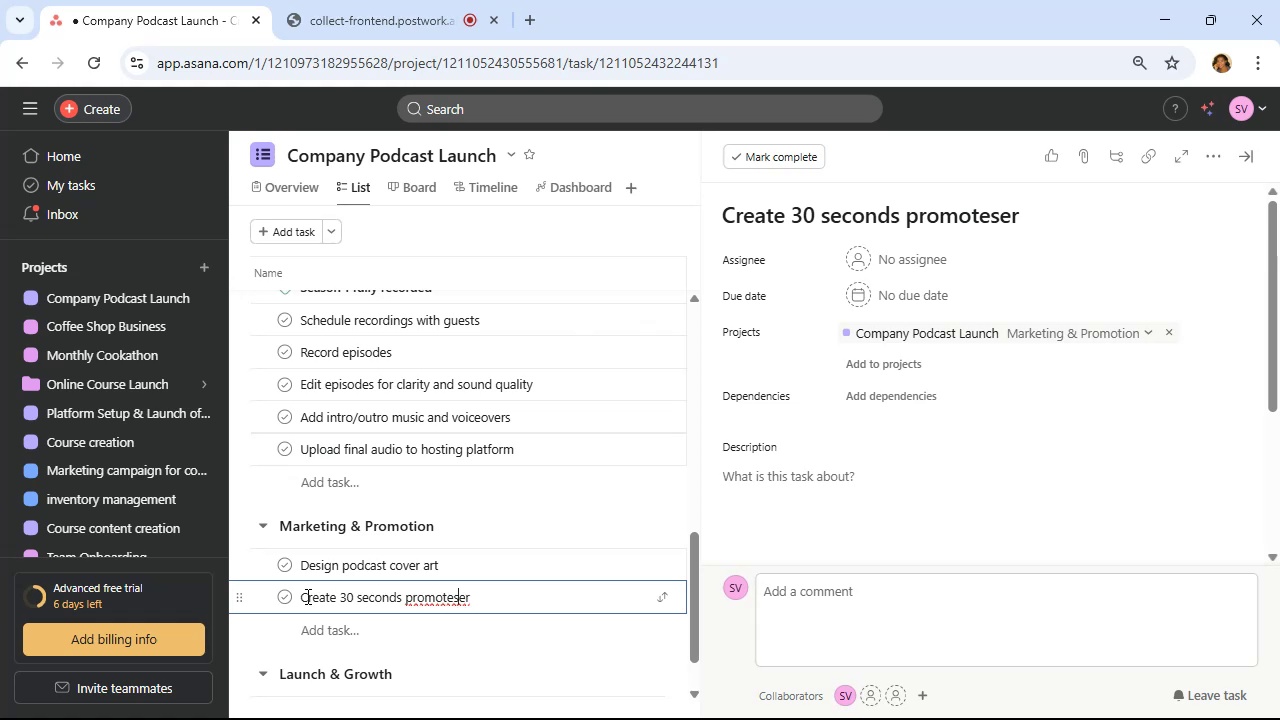 
key(ArrowLeft)
 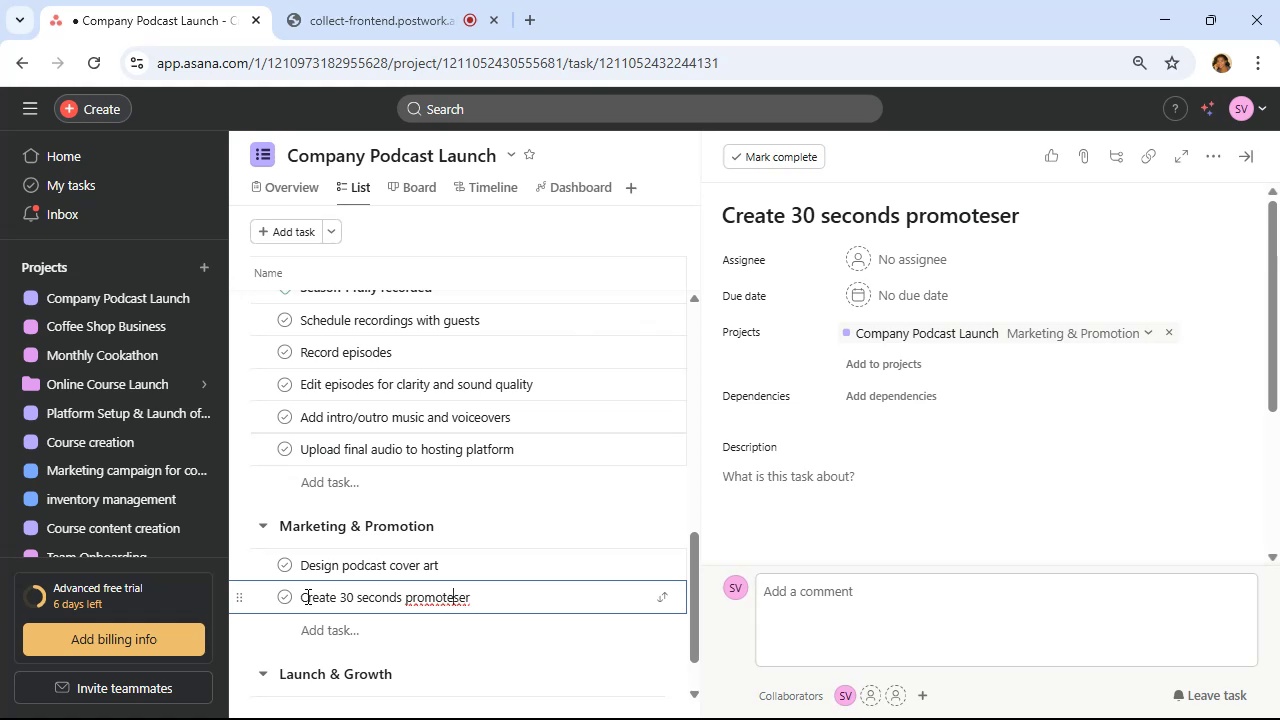 
key(ArrowLeft)
 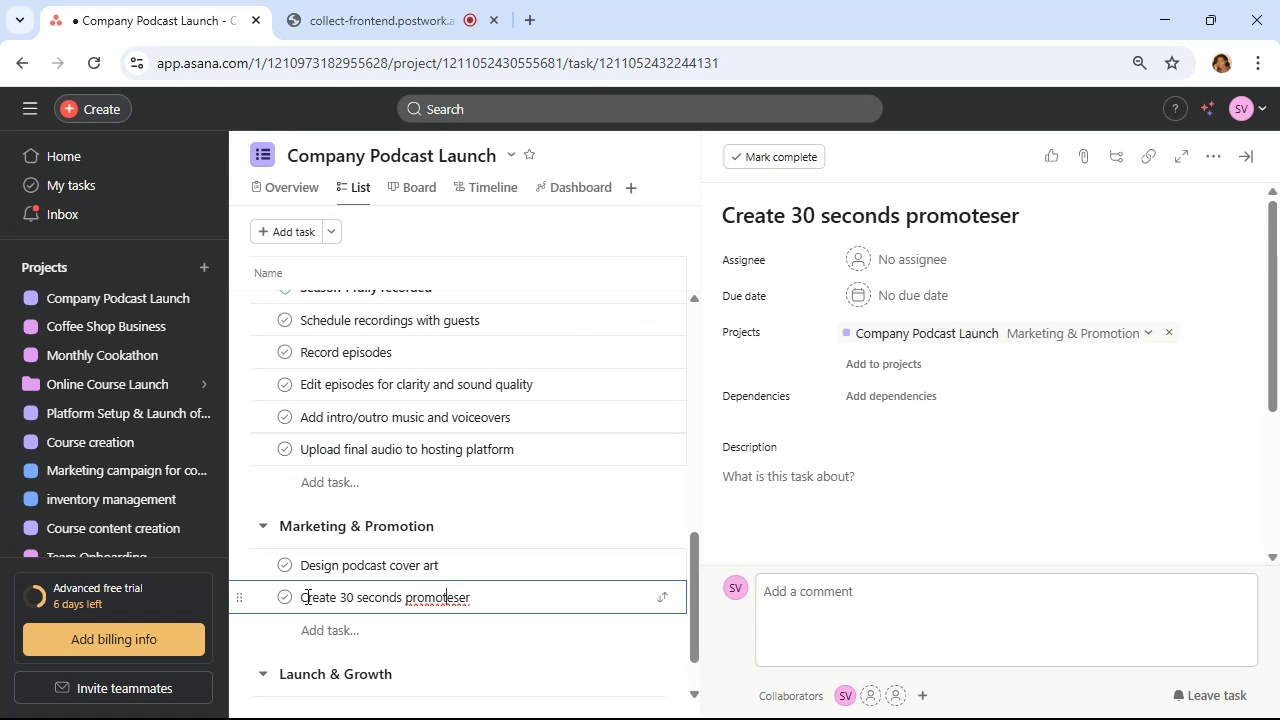 
key(ArrowLeft)
 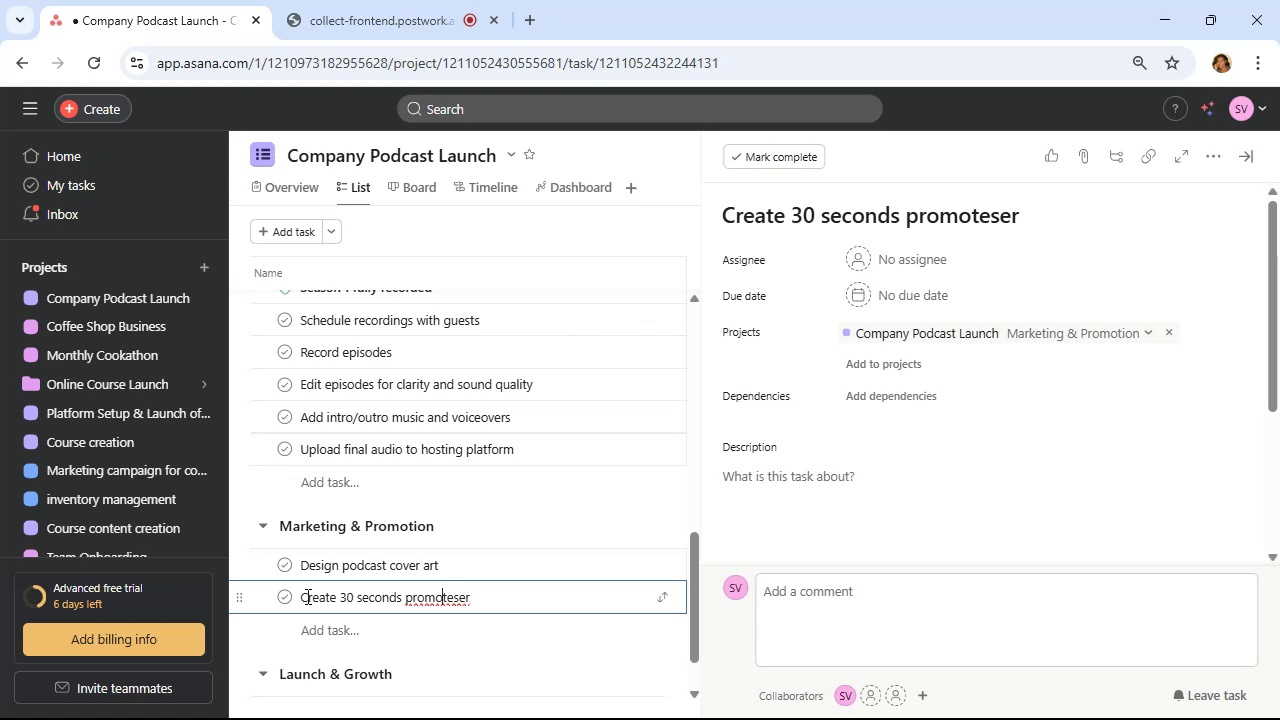 
key(Space)
 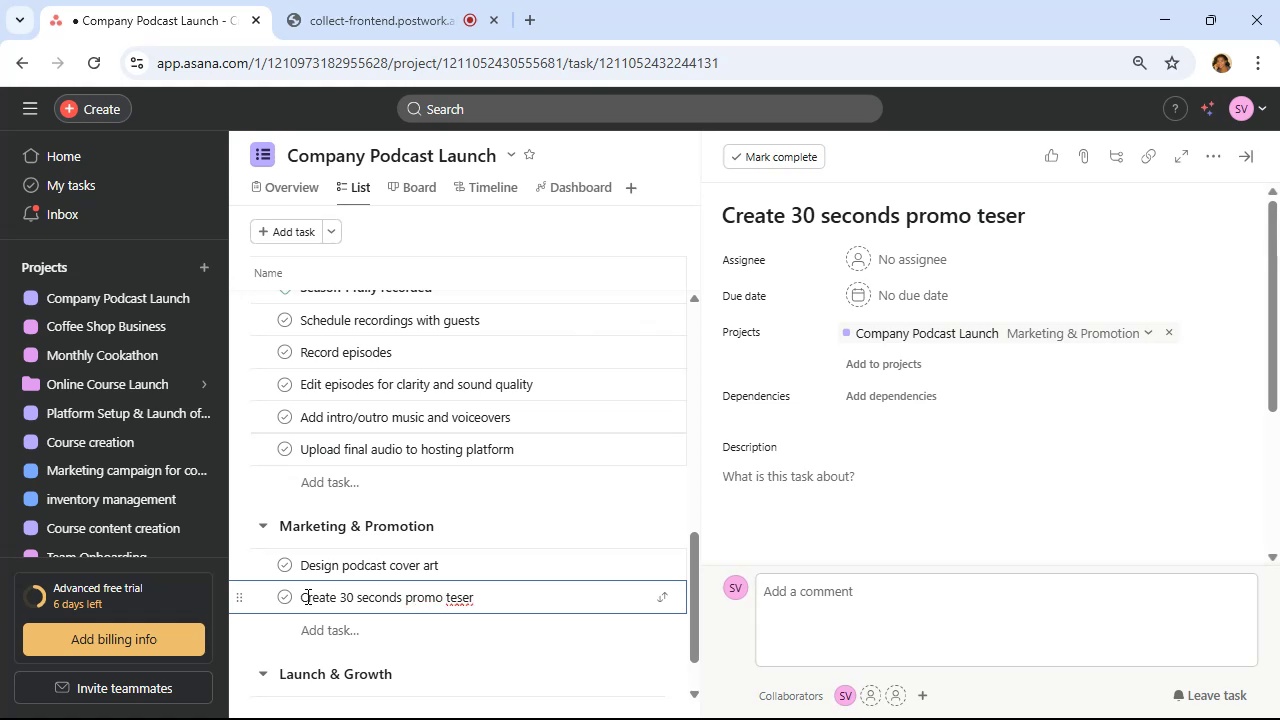 
key(ArrowRight)
 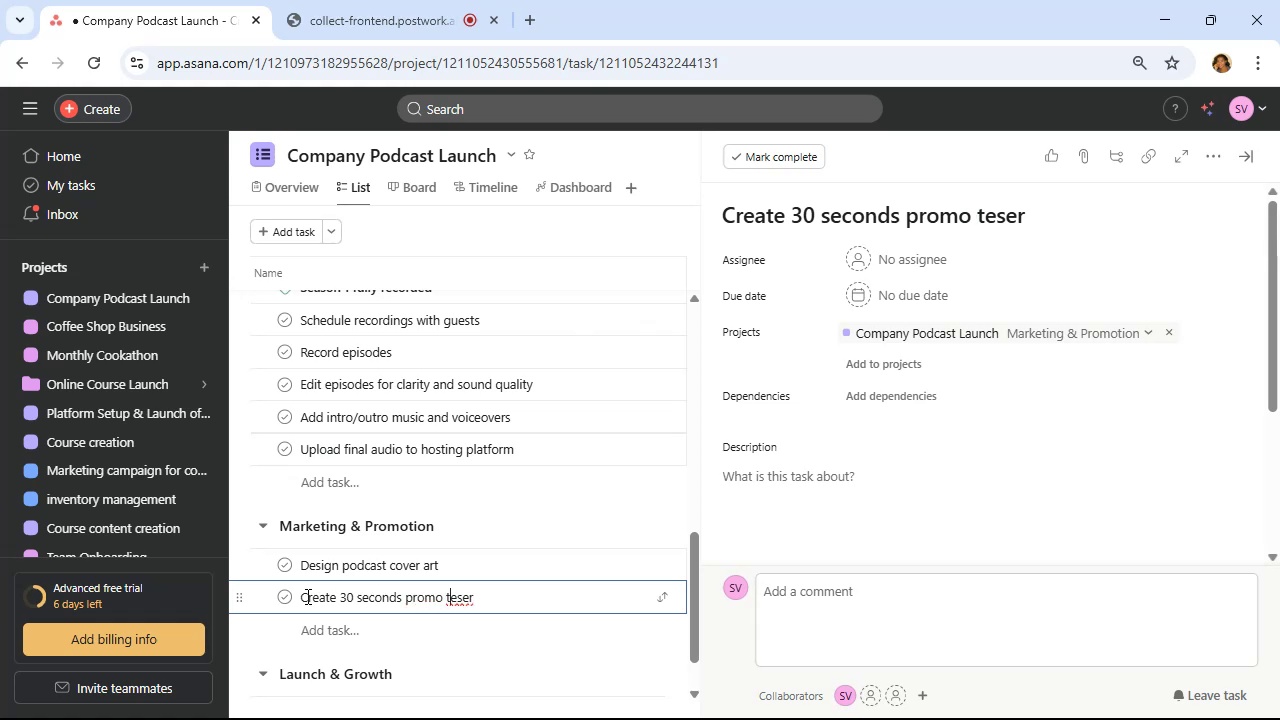 
key(ArrowRight)
 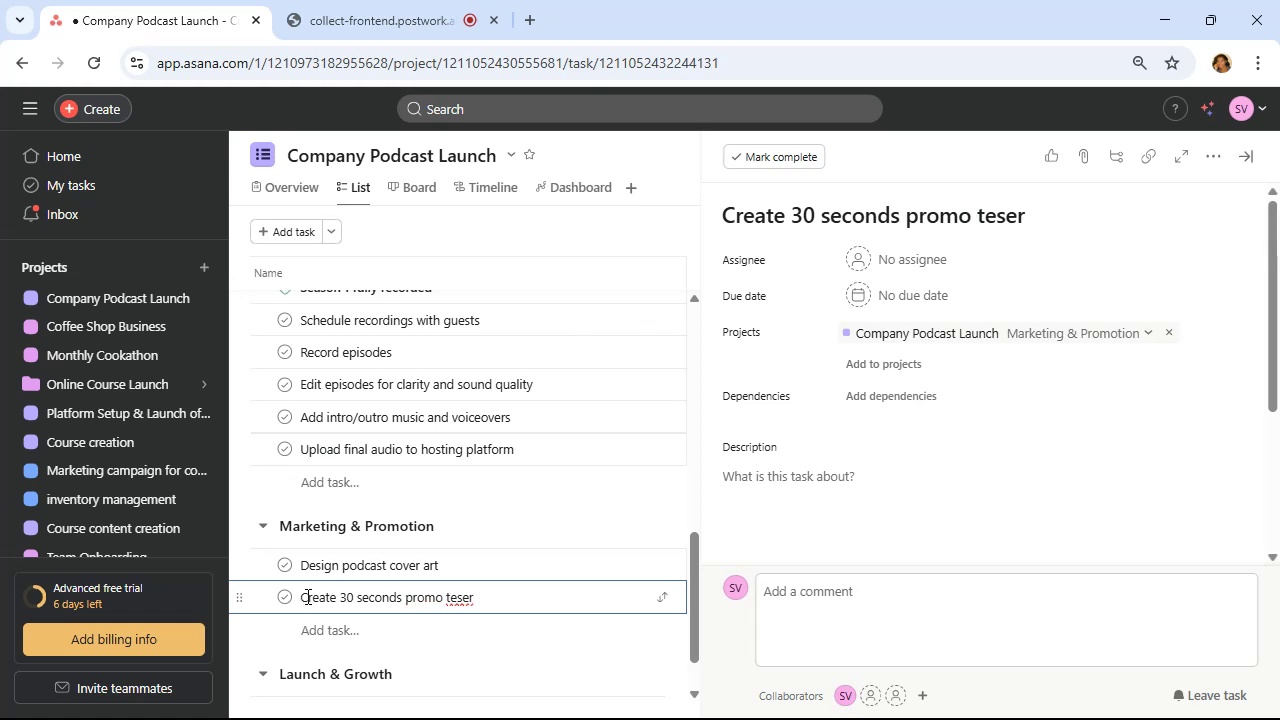 
hold_key(key=A, duration=0.36)
 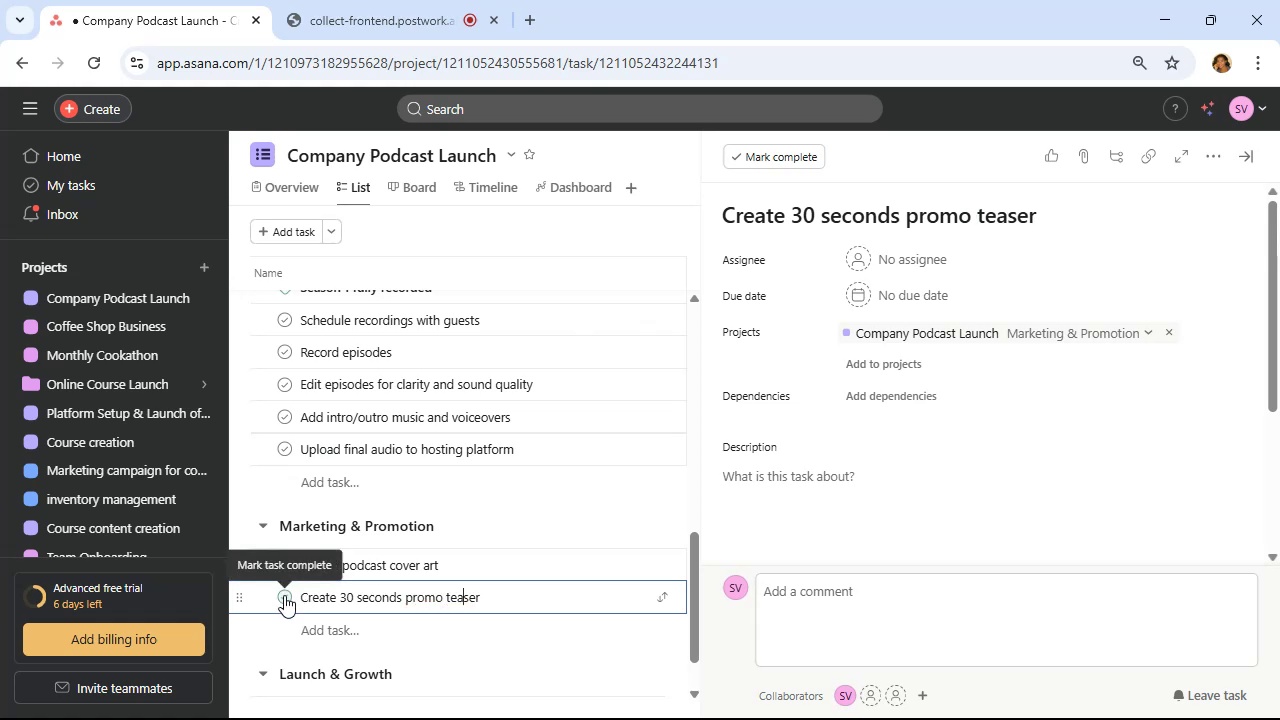 
left_click([327, 623])
 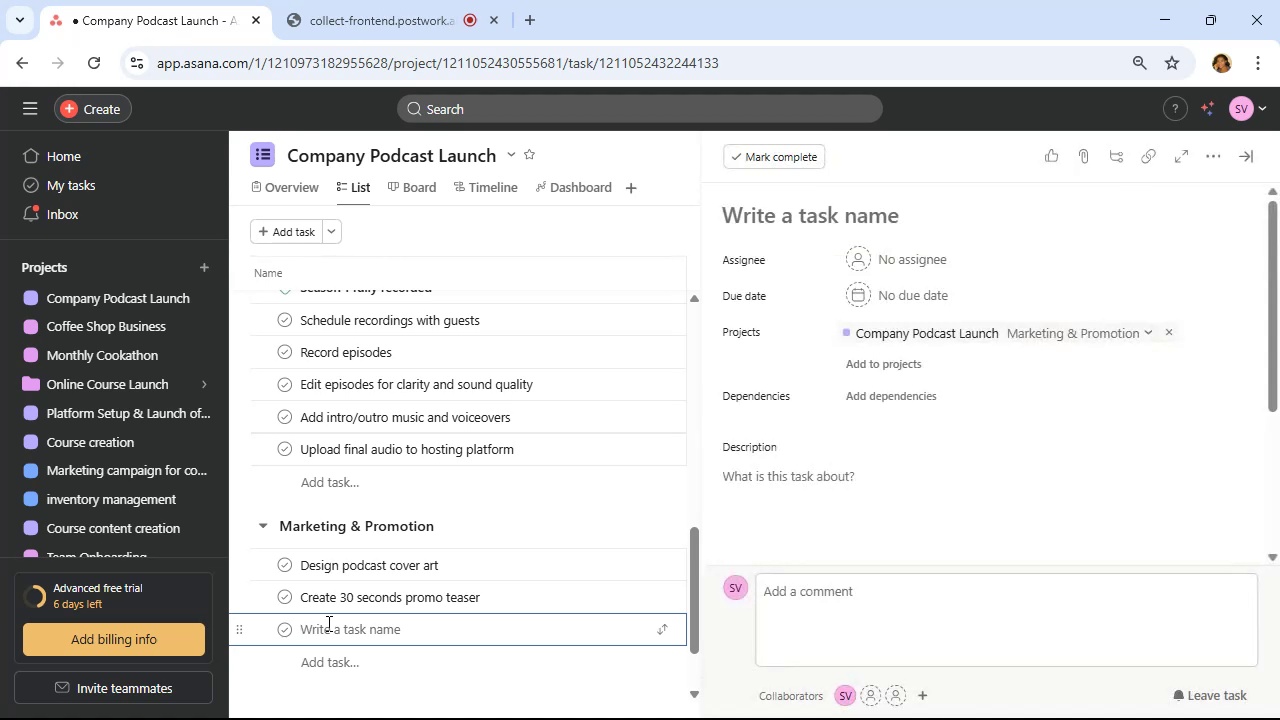 
type(Plan social media content calender)
 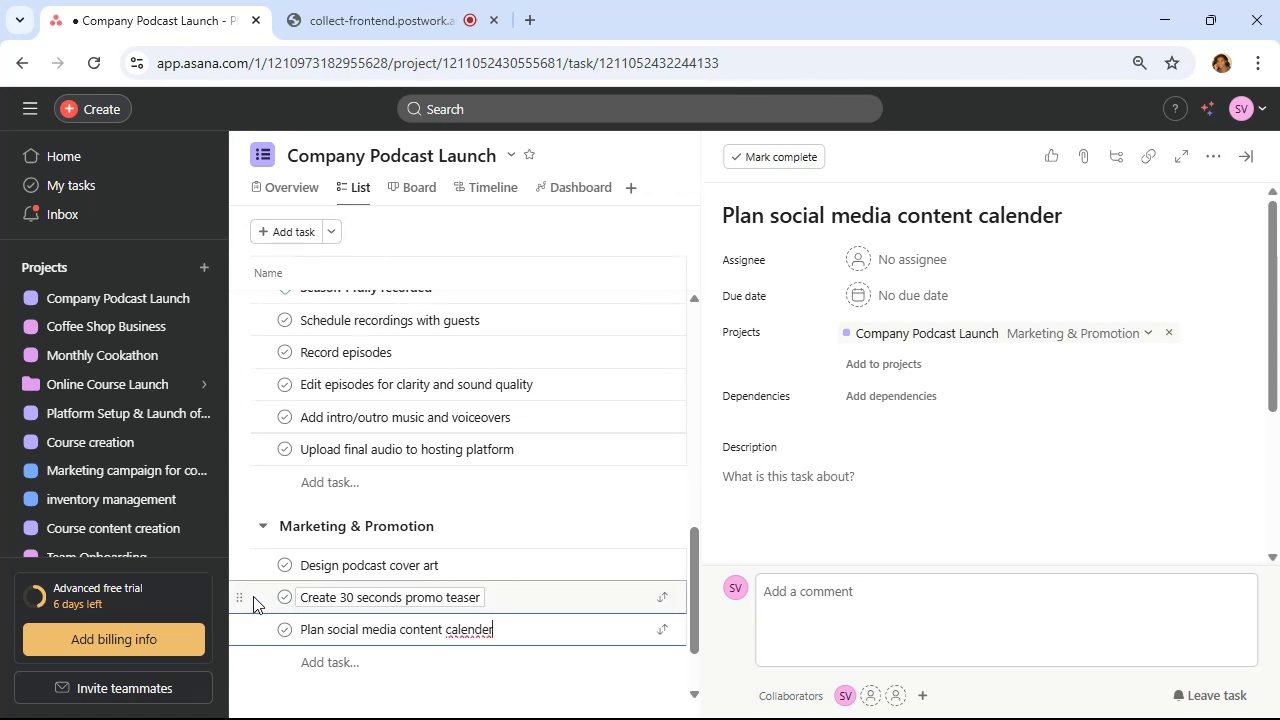 
wait(6.05)
 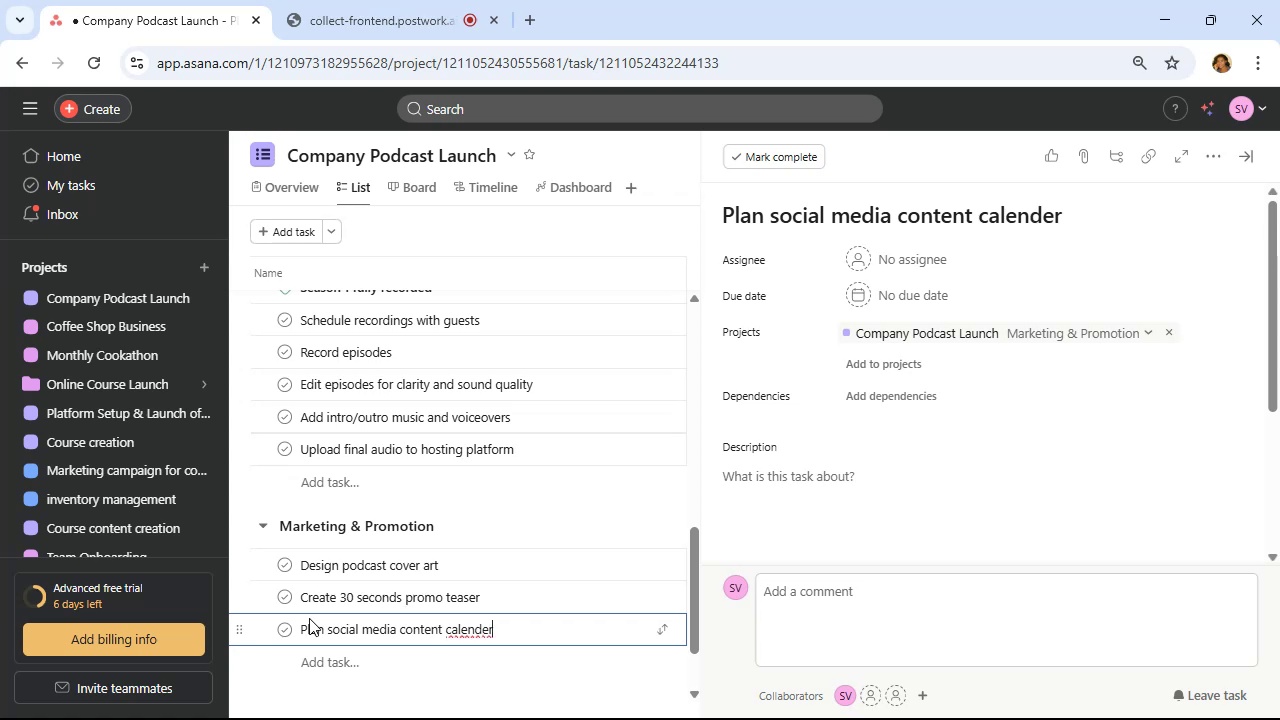 
left_click([347, 659])
 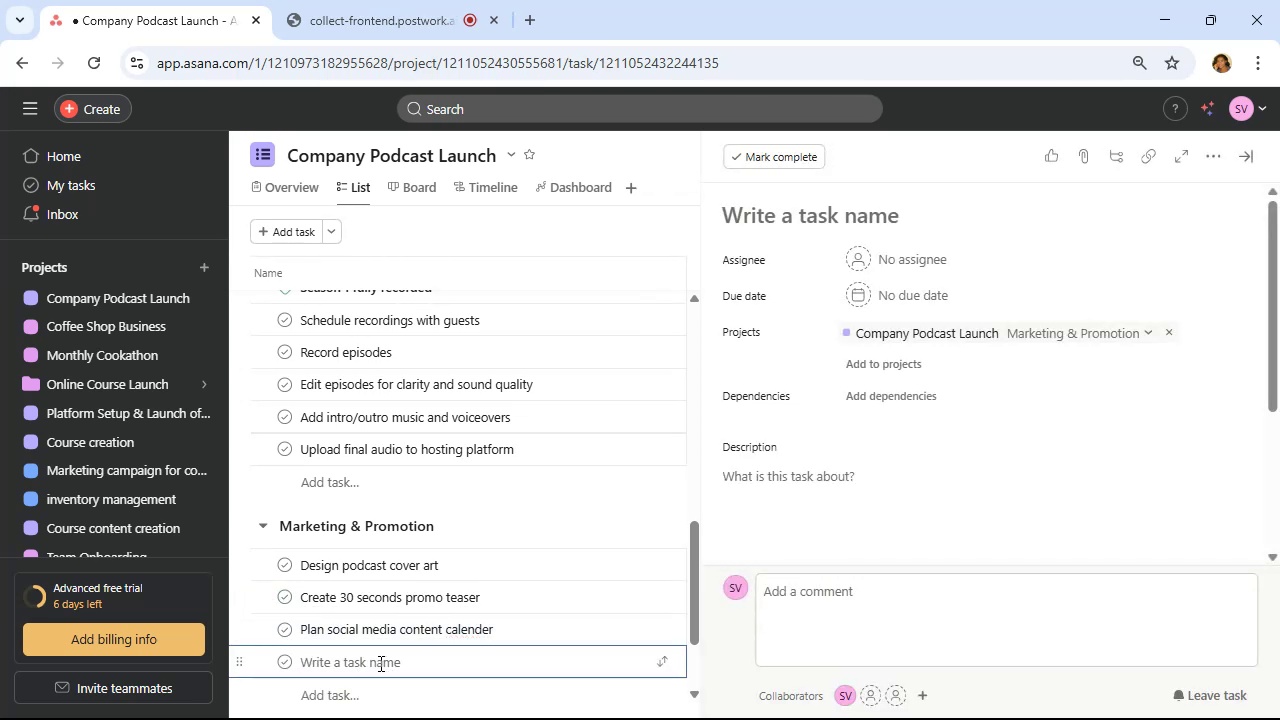 
type(Write launch email to subscribers)
 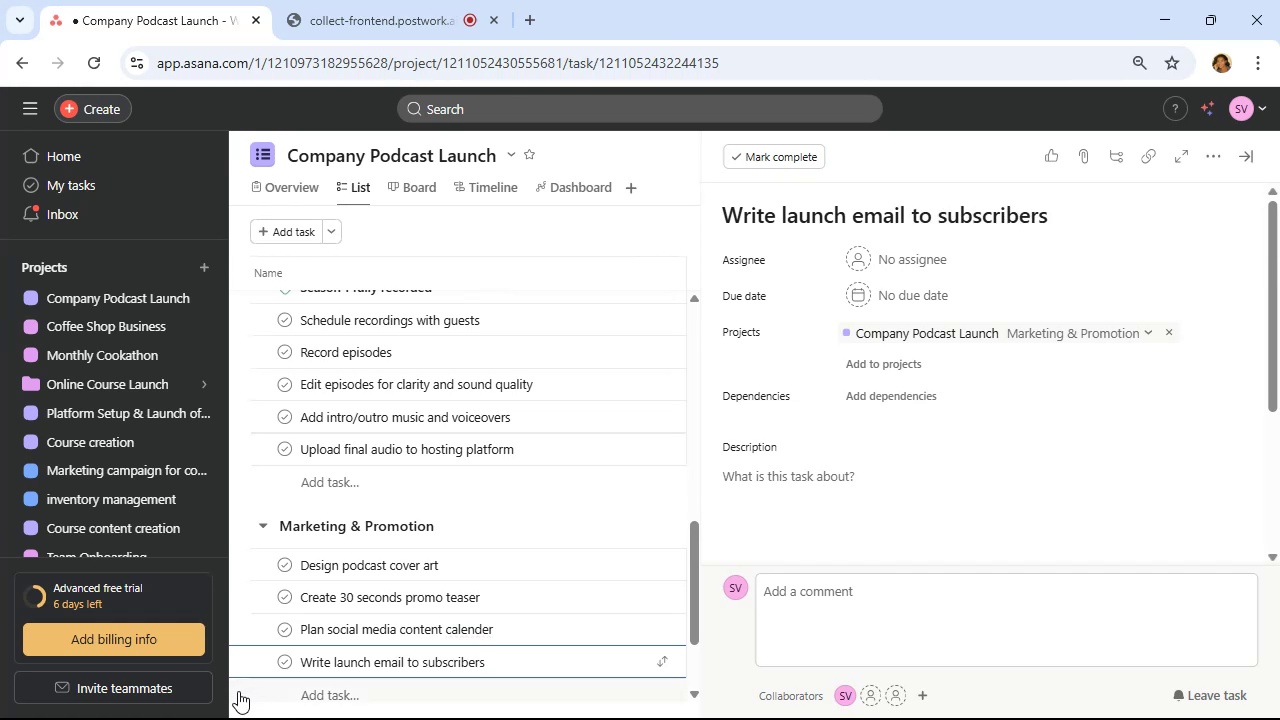 
wait(5.15)
 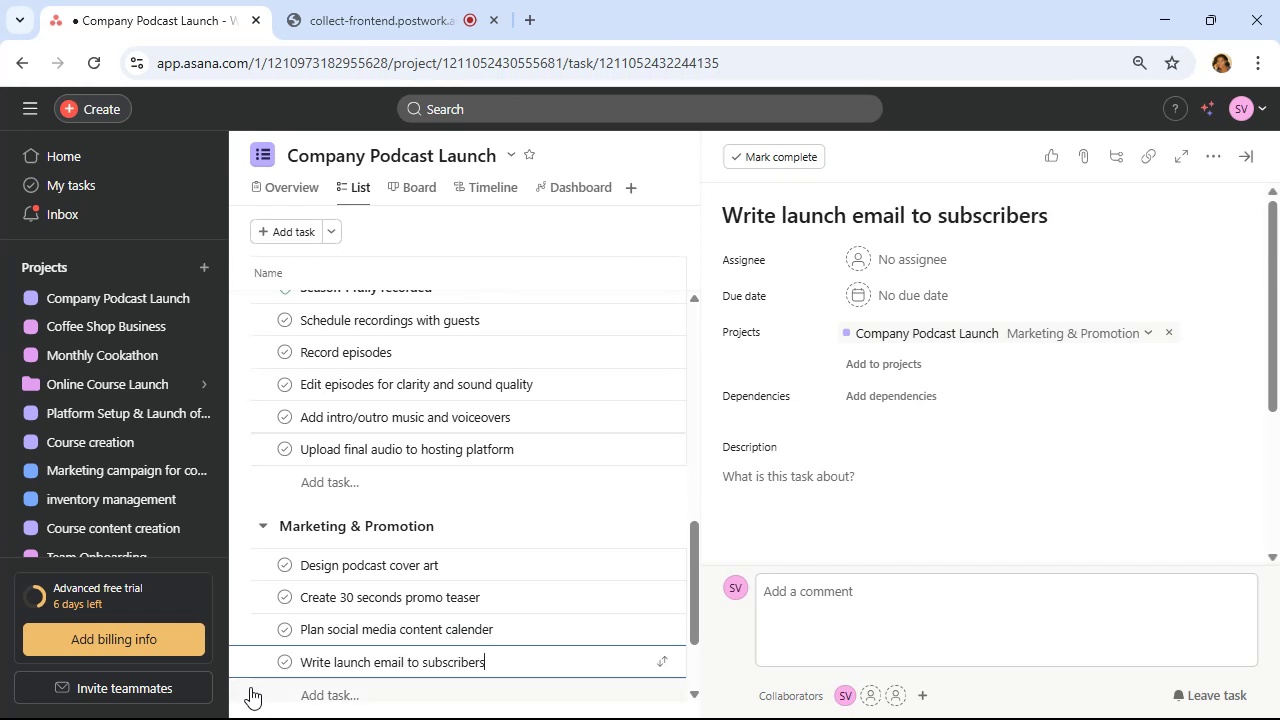 
scroll: coordinate [426, 604], scroll_direction: down, amount: 3.0
 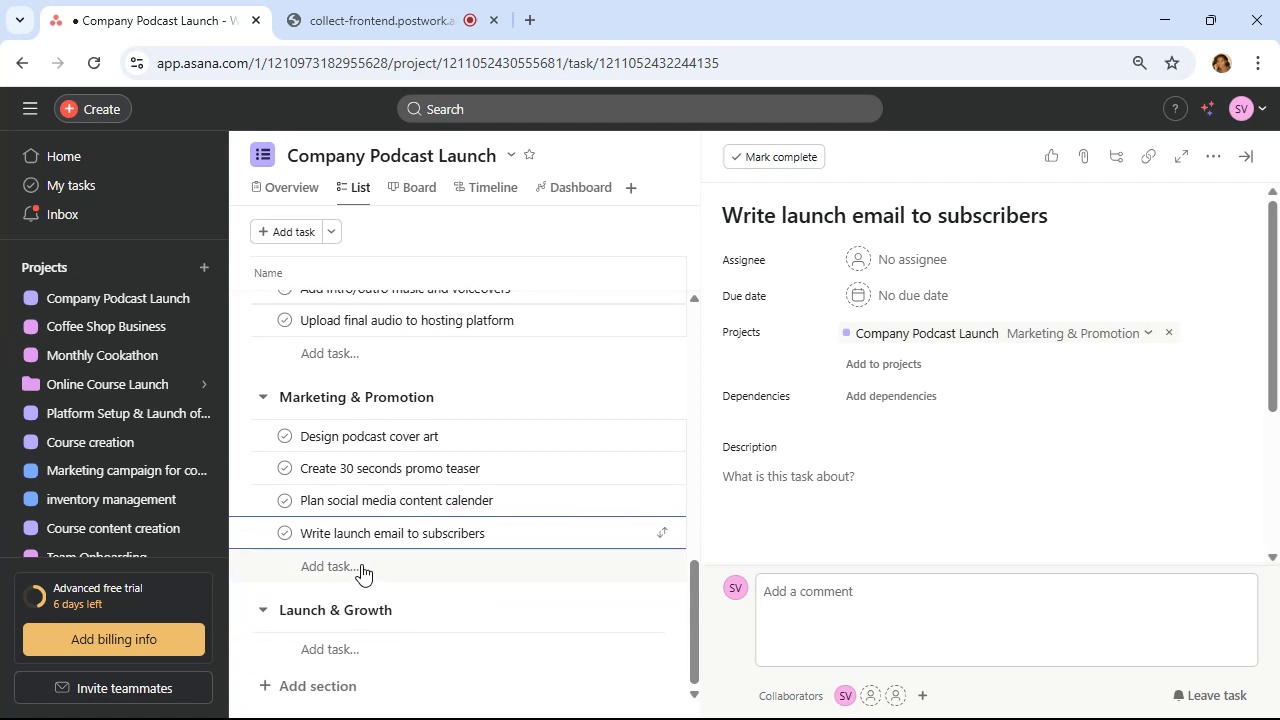 
left_click([361, 564])
 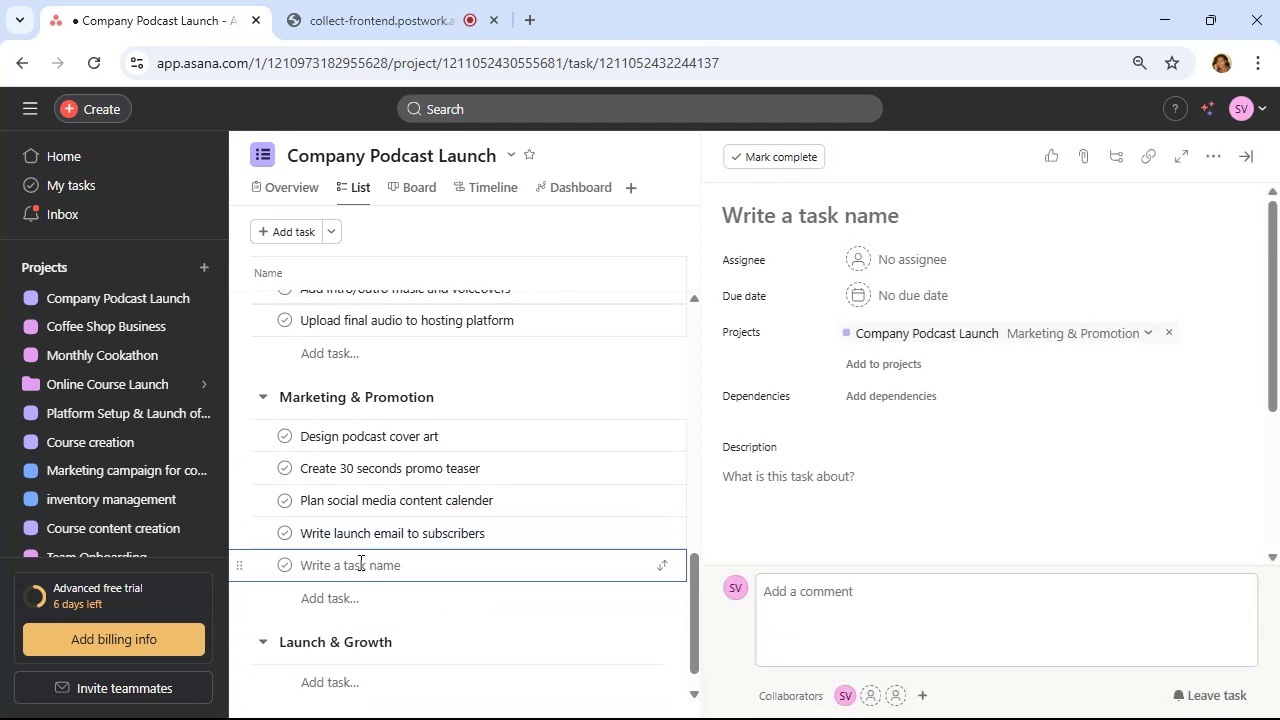 
wait(6.22)
 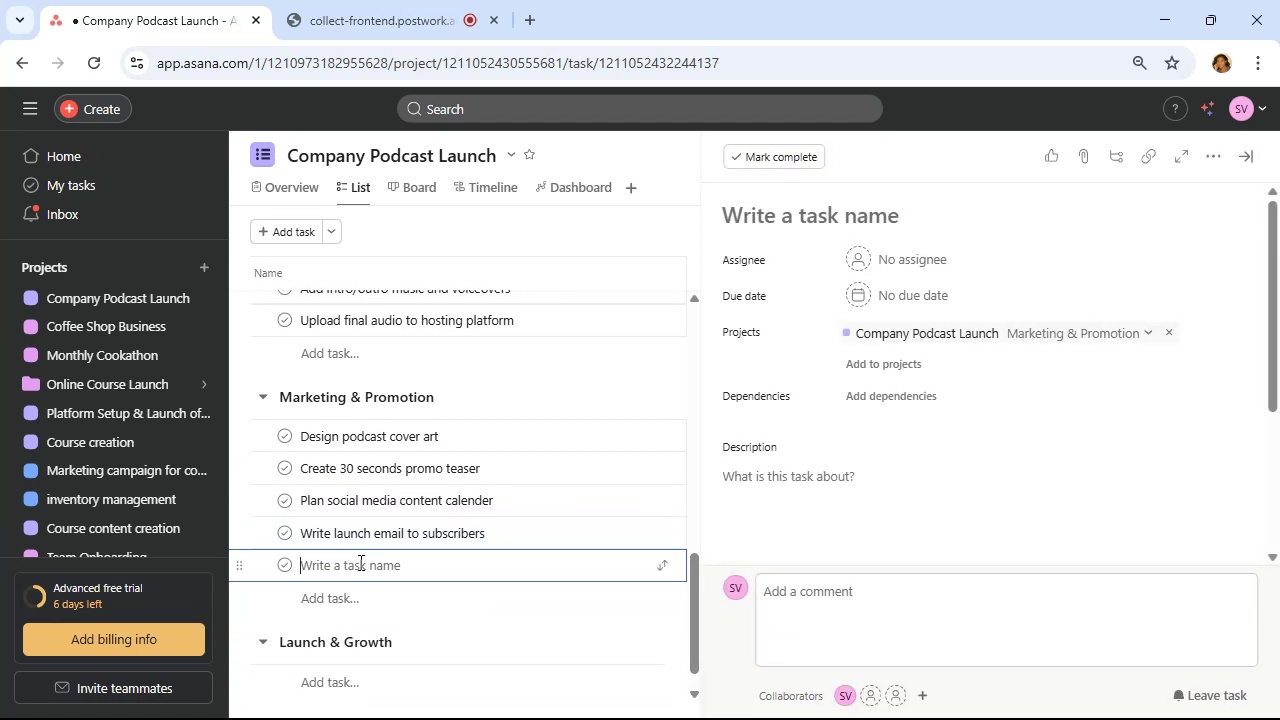 
type(Pitch podcast to industry newsletter)
 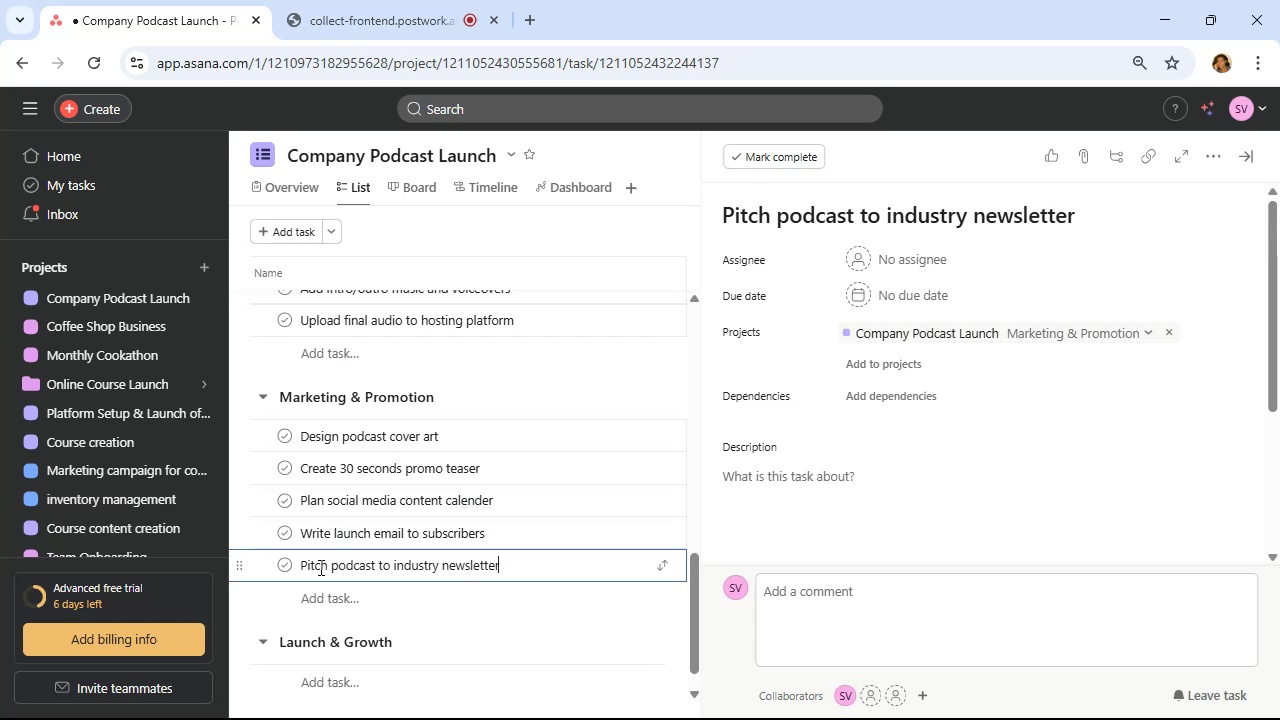 
type(s/blogs)
 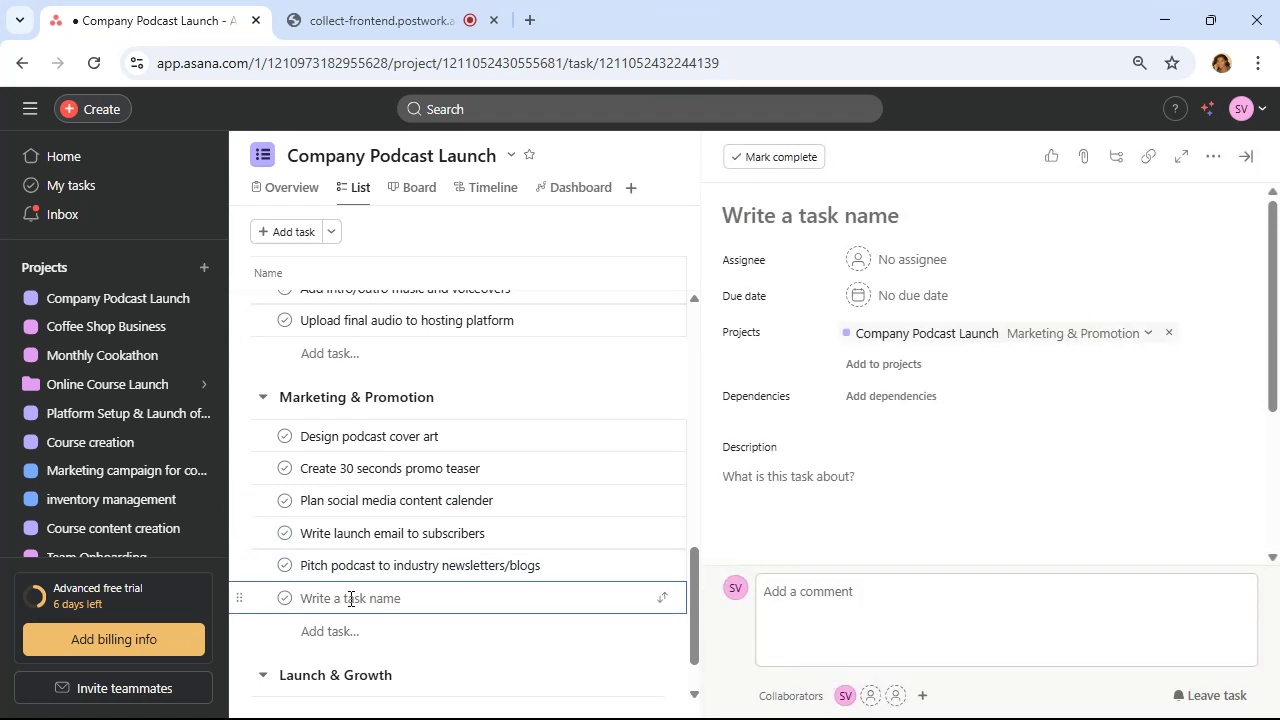 
wait(22.54)
 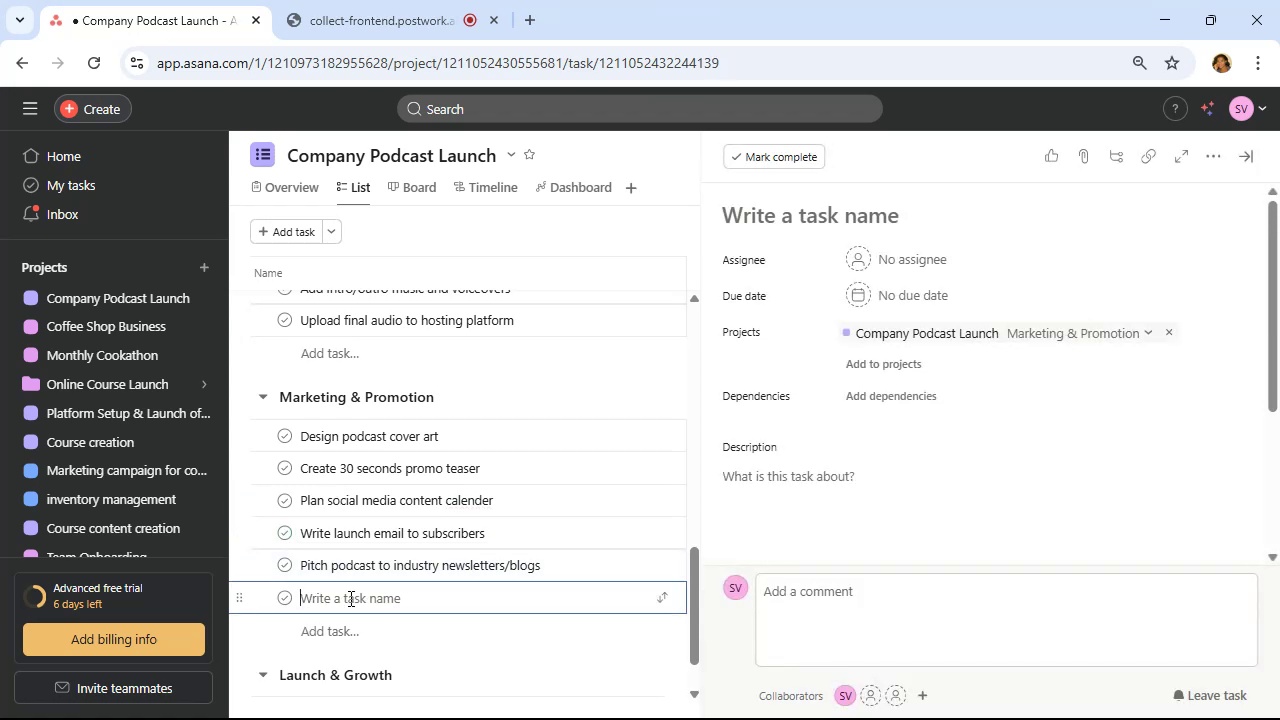 
type(Marketing assests)
key(Backspace)
key(Backspace)
key(Backspace)
type(ts rr)
key(Backspace)
type(e)
 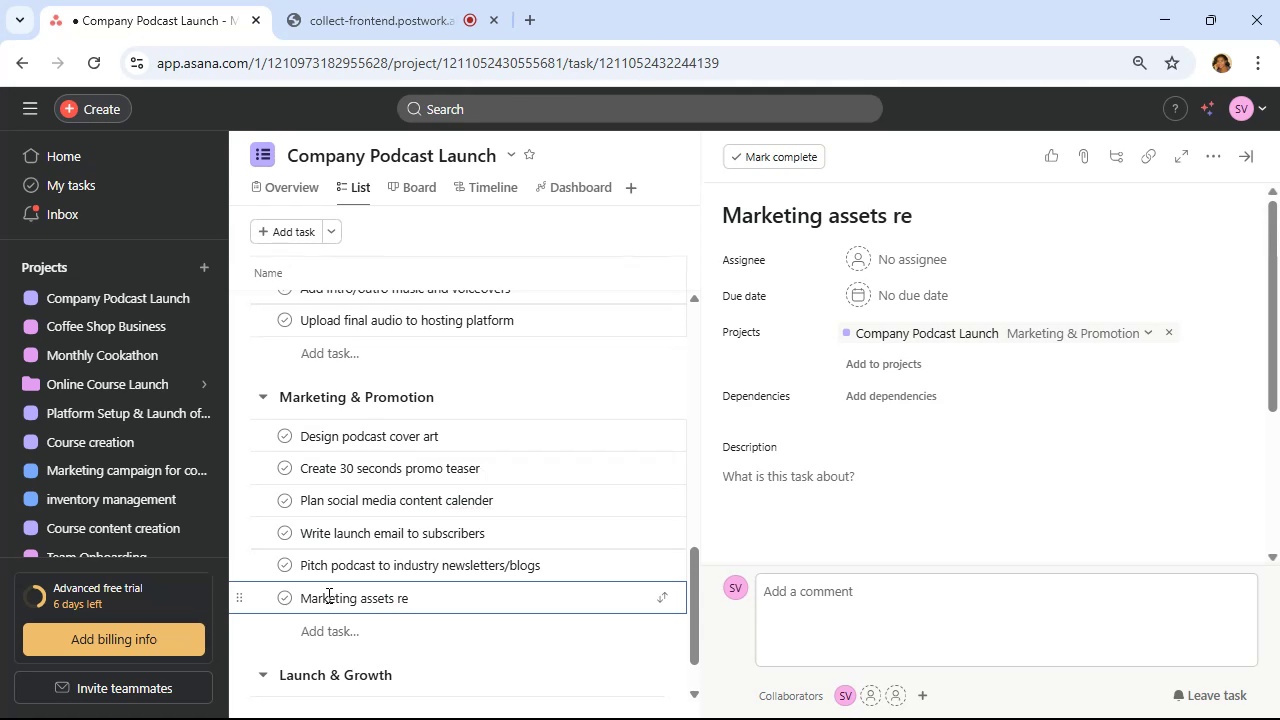 
hold_key(key=A, duration=0.34)
 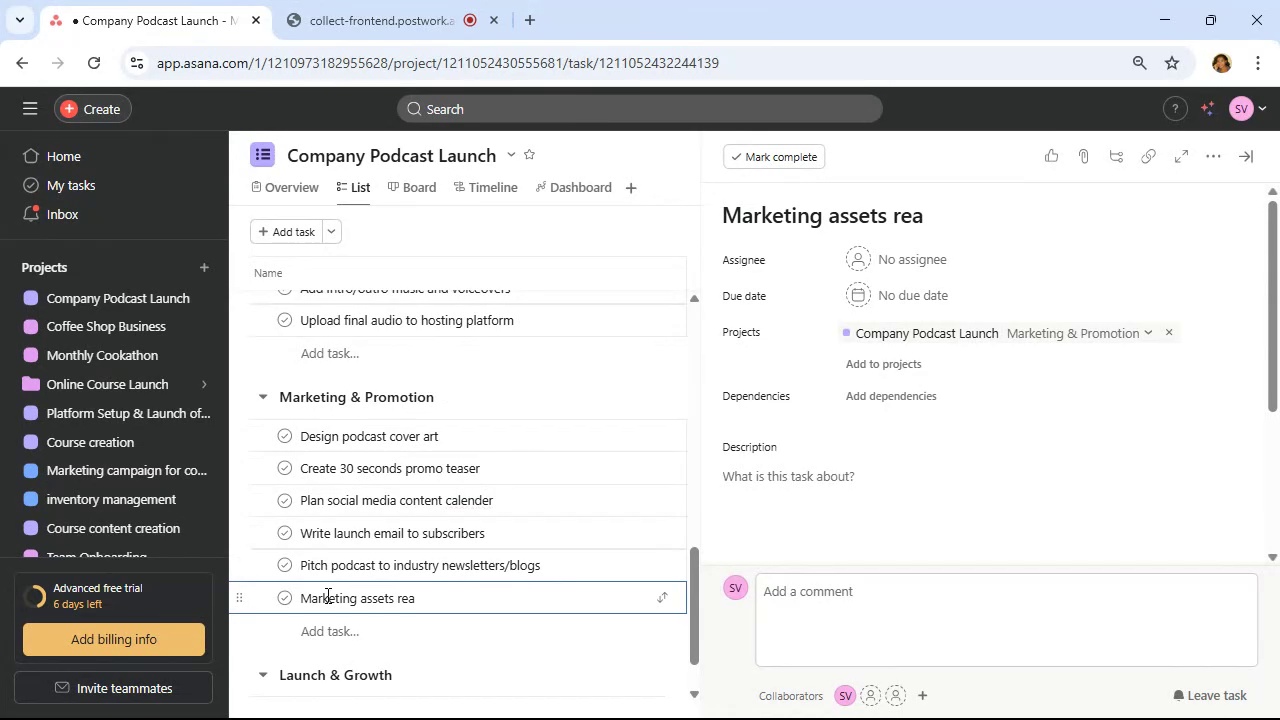 
type(dy)
 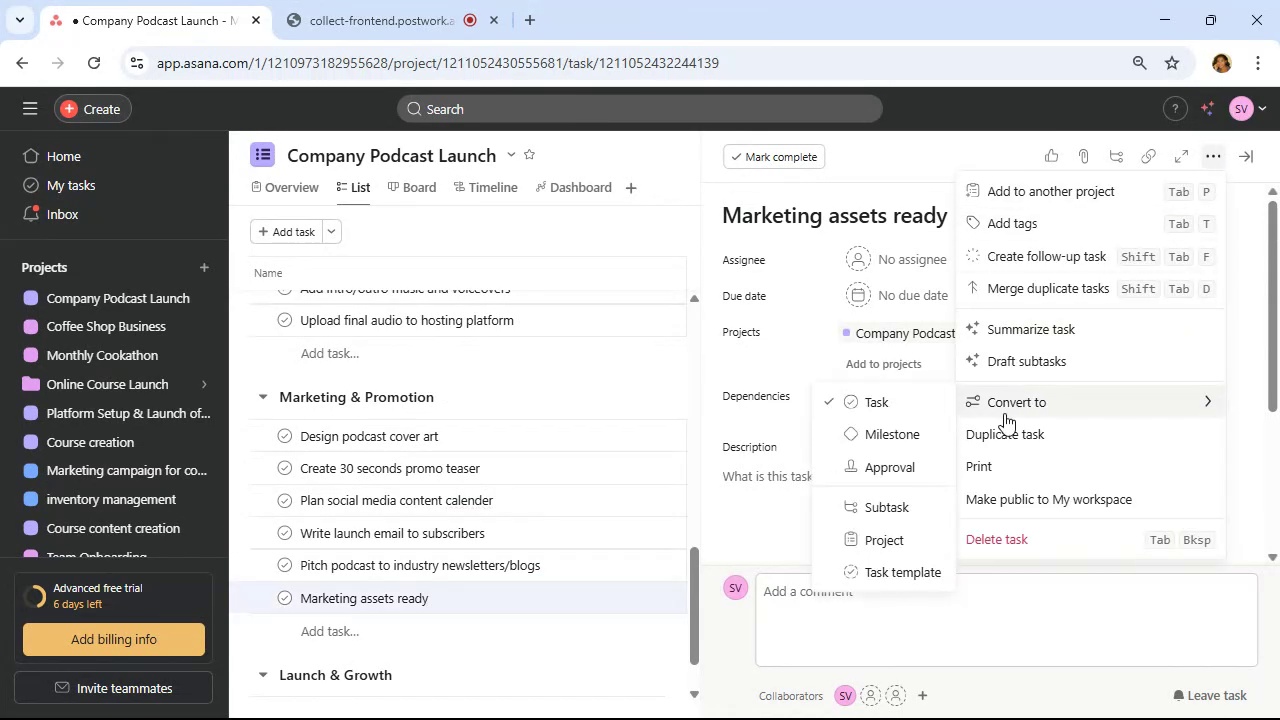 
wait(5.36)
 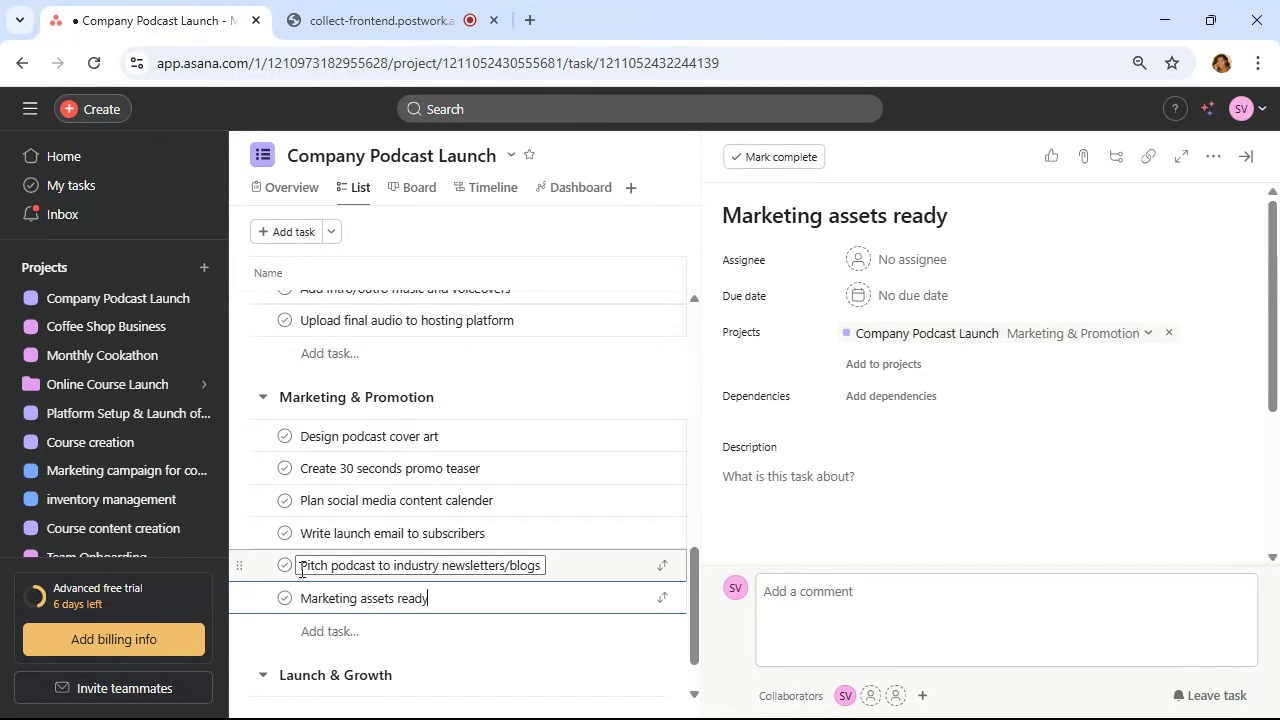 
left_click([870, 444])
 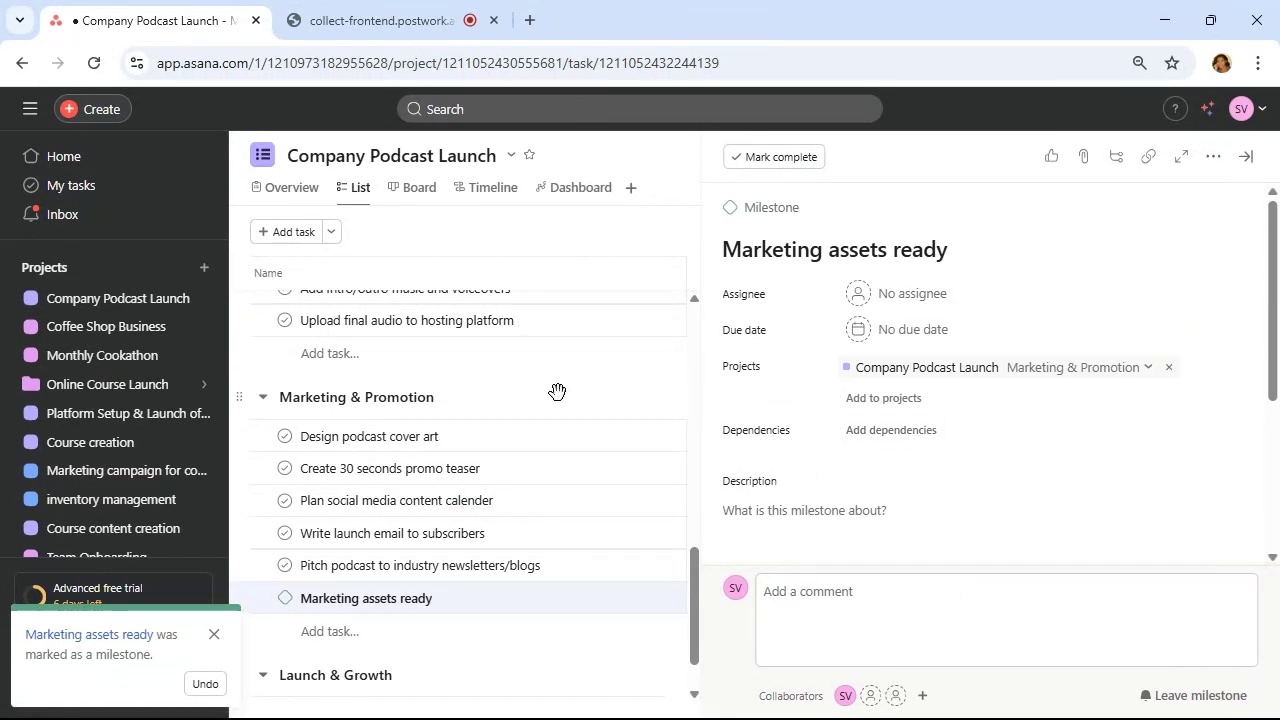 
left_click([569, 405])
 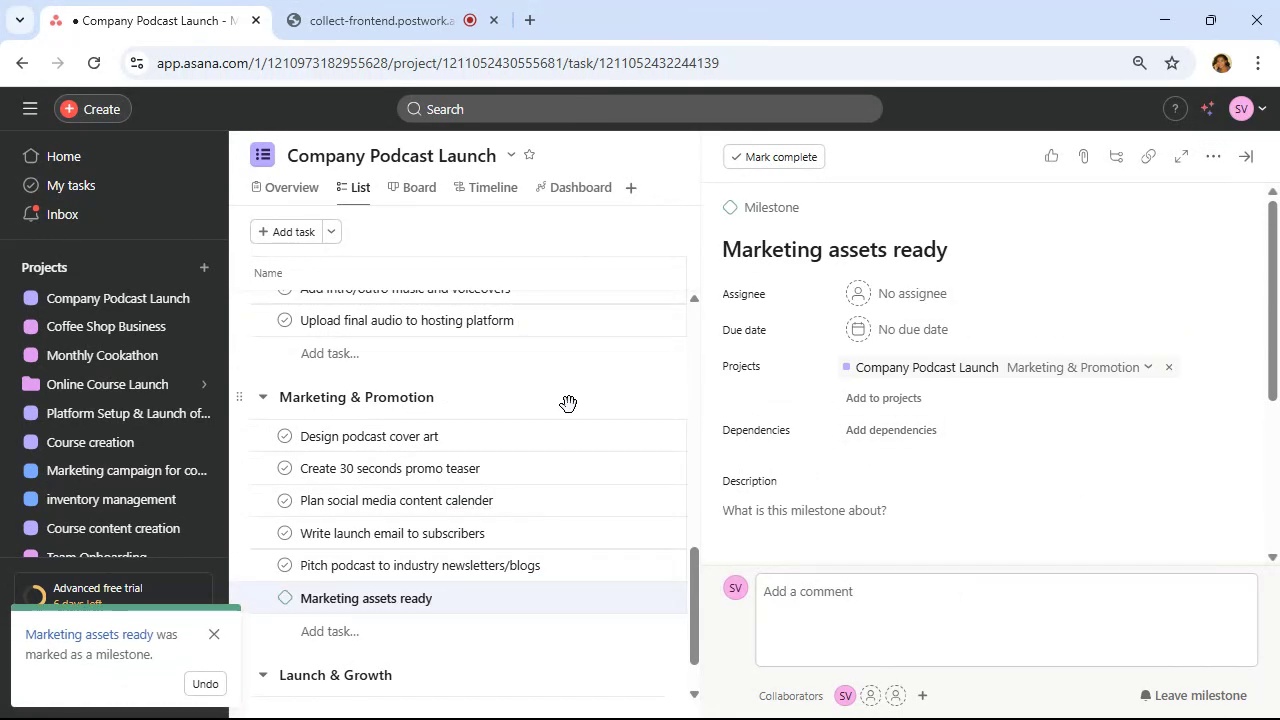 
scroll: coordinate [569, 405], scroll_direction: down, amount: 3.0
 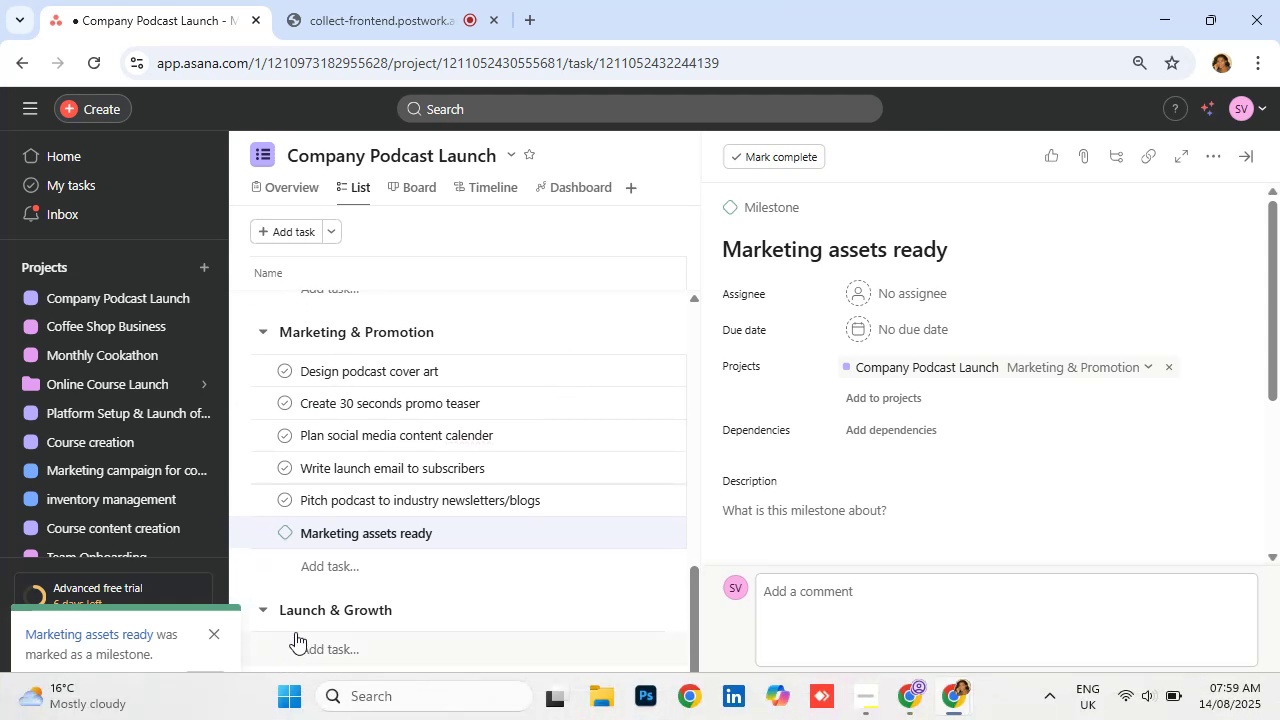 
left_click([318, 640])
 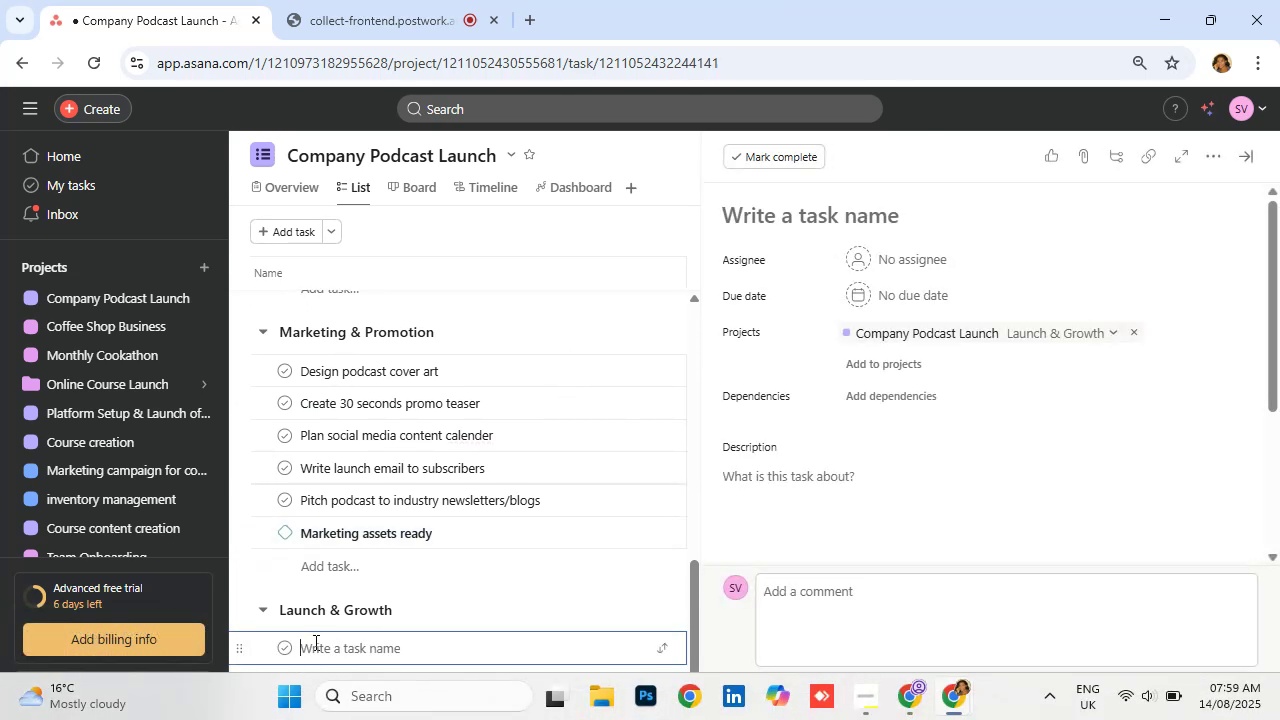 
wait(10.96)
 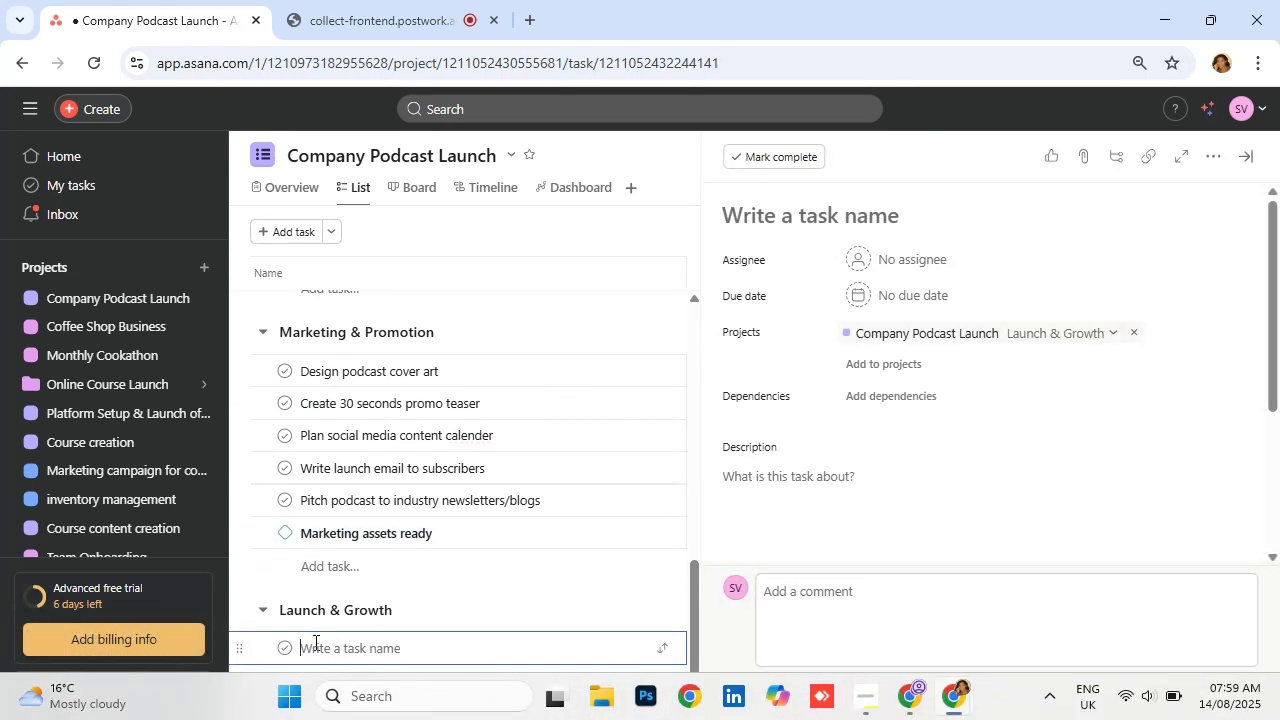 
type(Launch episode 1)
 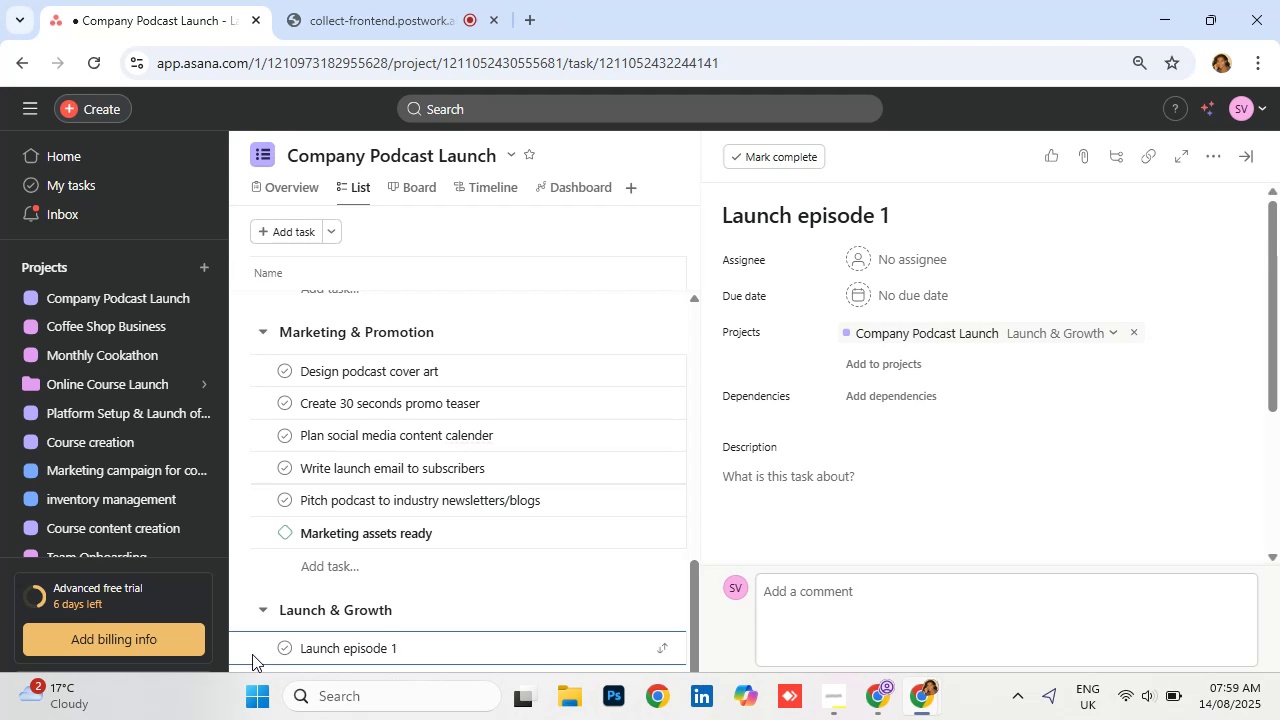 
key(Enter)
 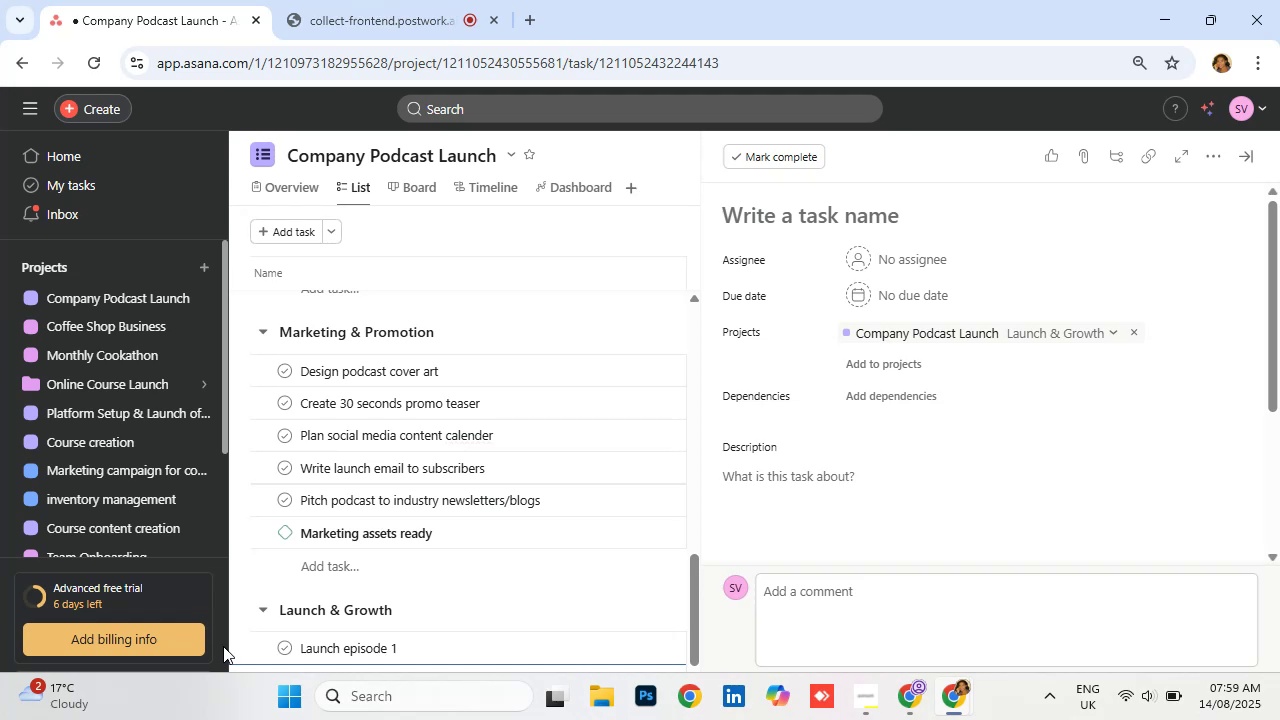 
wait(15.54)
 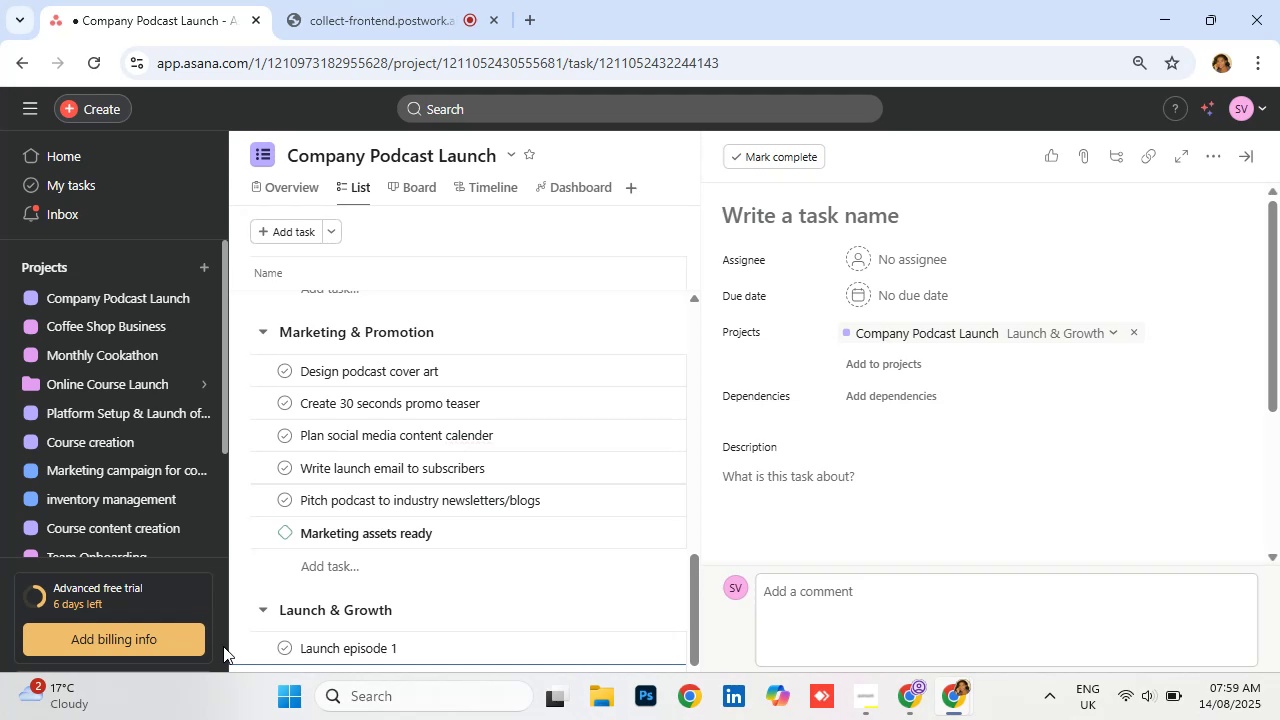 
type(Sh)
 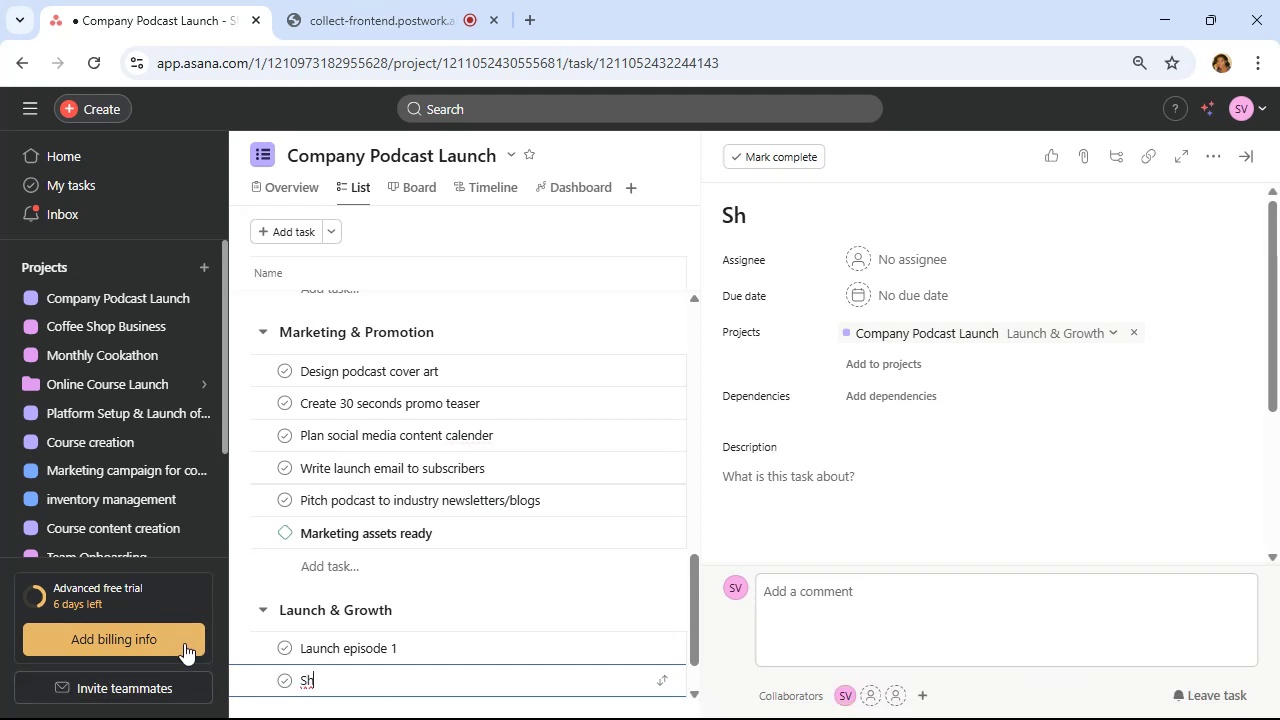 
scroll: coordinate [471, 612], scroll_direction: down, amount: 3.0
 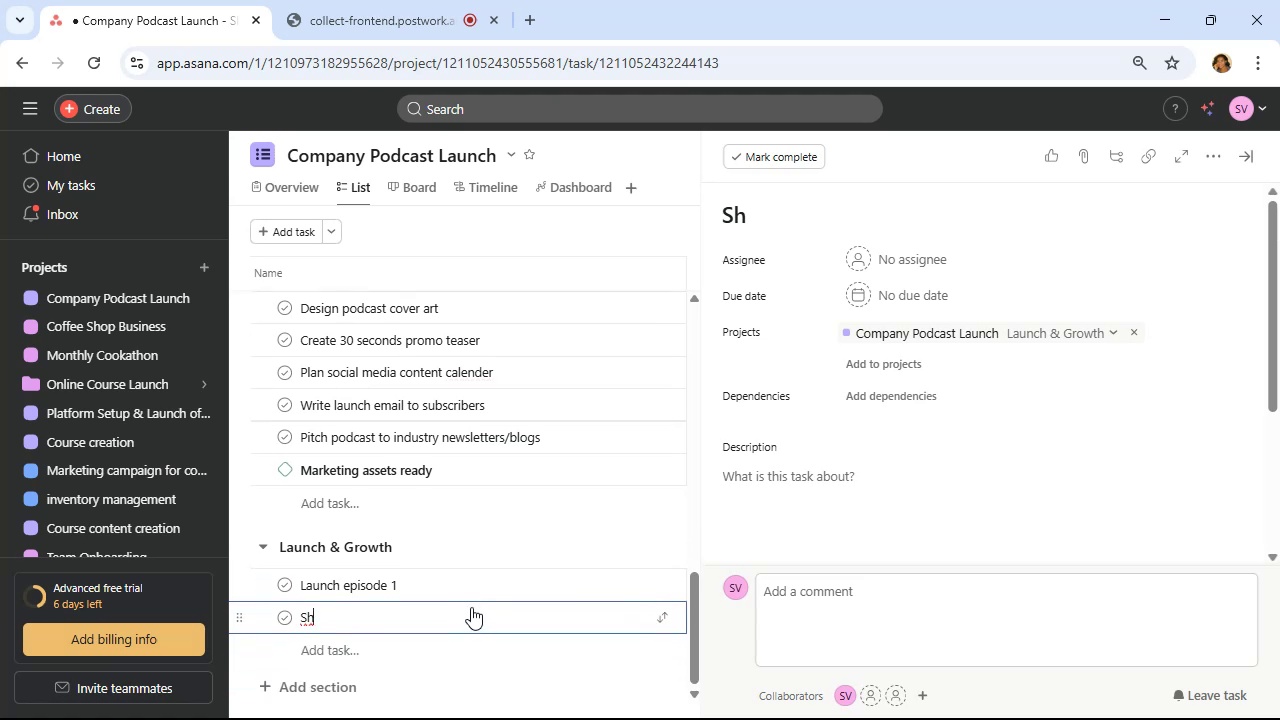 
type(are launch posts on all socil )
 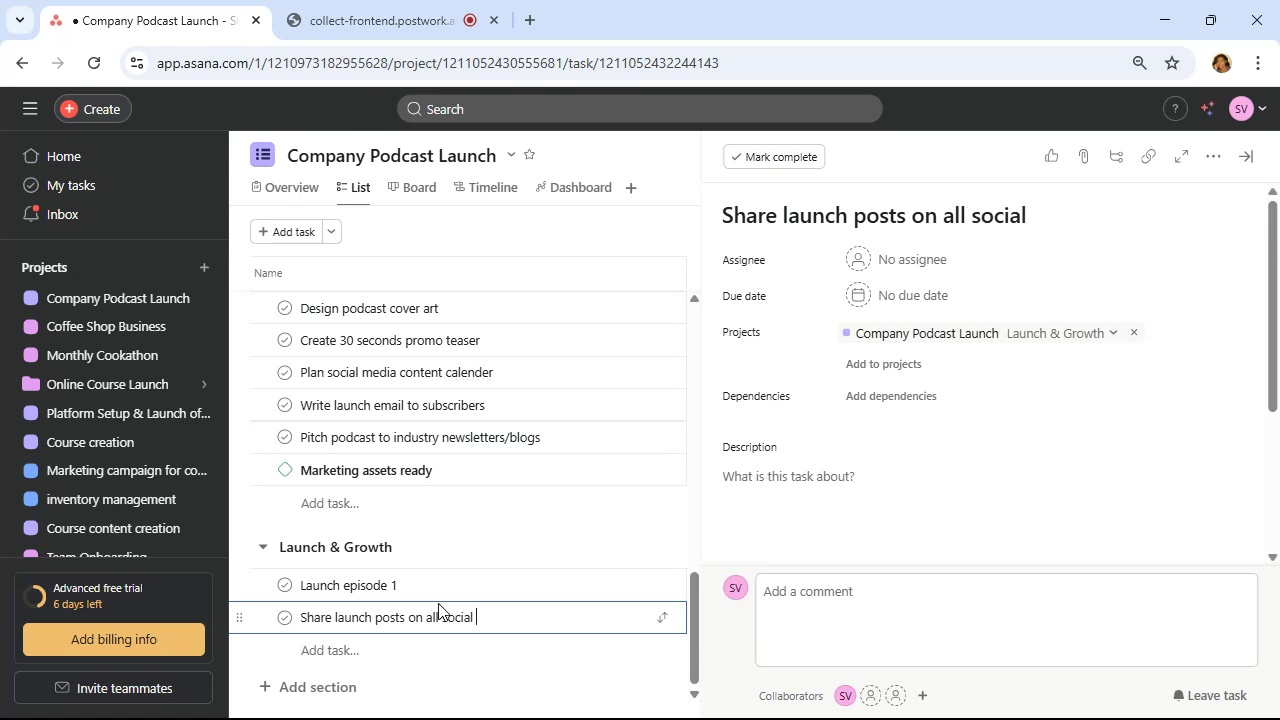 
type(media platform)
 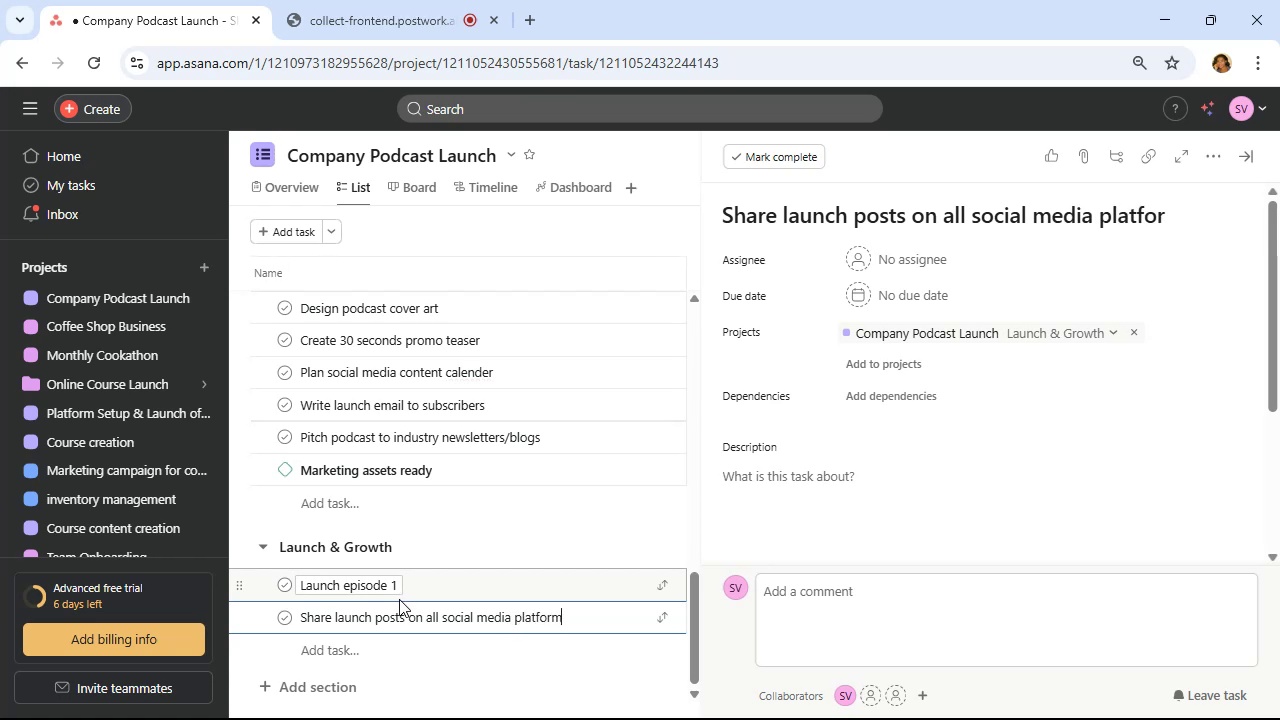 
hold_key(key=S, duration=16.51)
 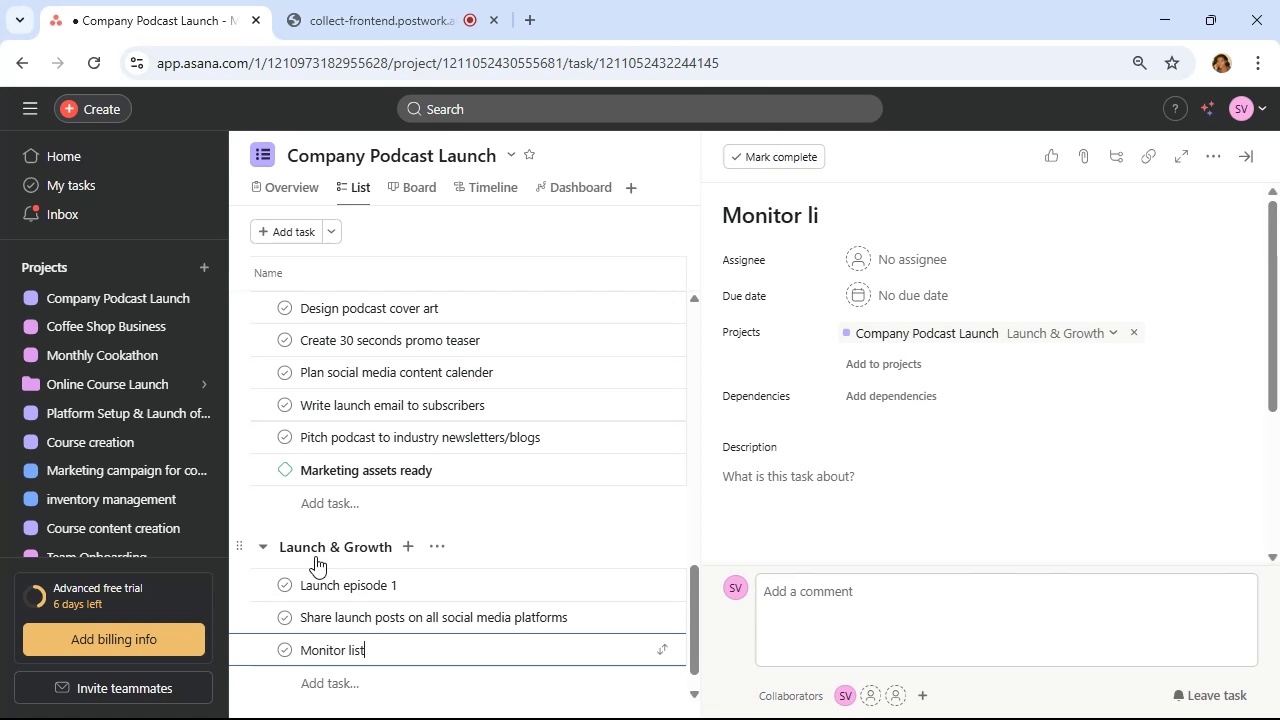 
scroll: coordinate [371, 574], scroll_direction: down, amount: 5.0
 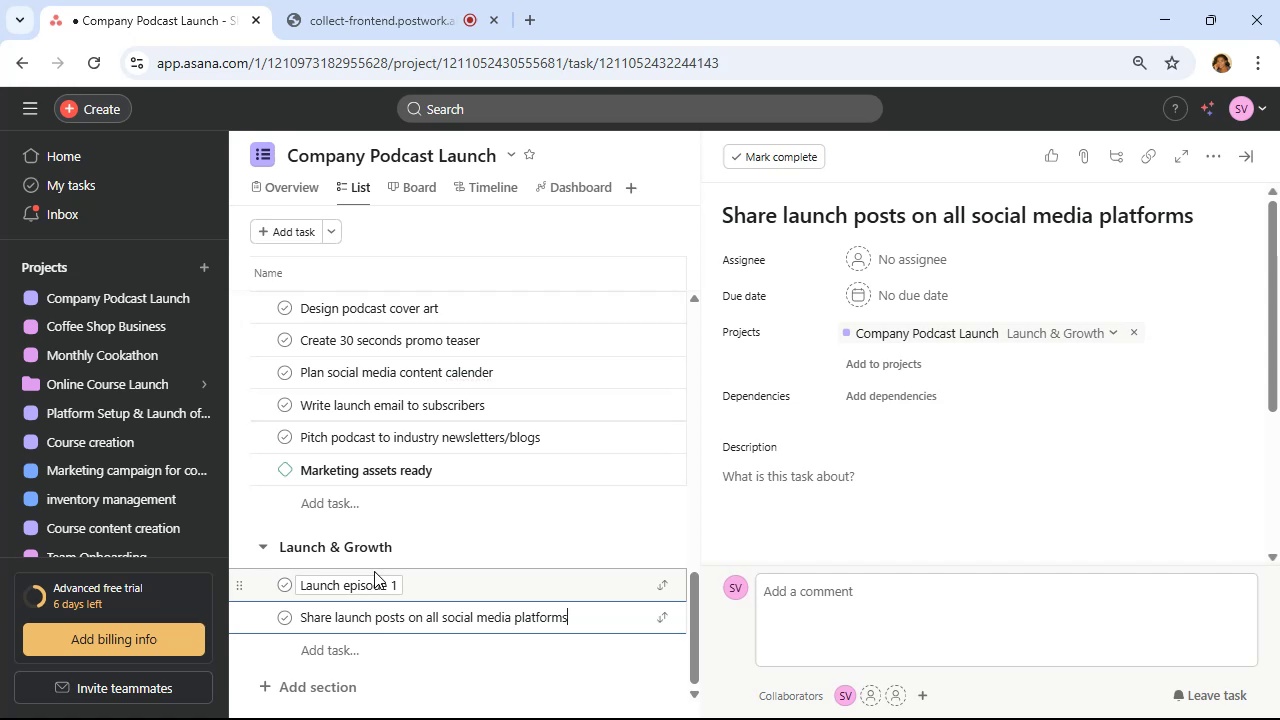 
hold_key(key=ShiftRight, duration=0.59)
 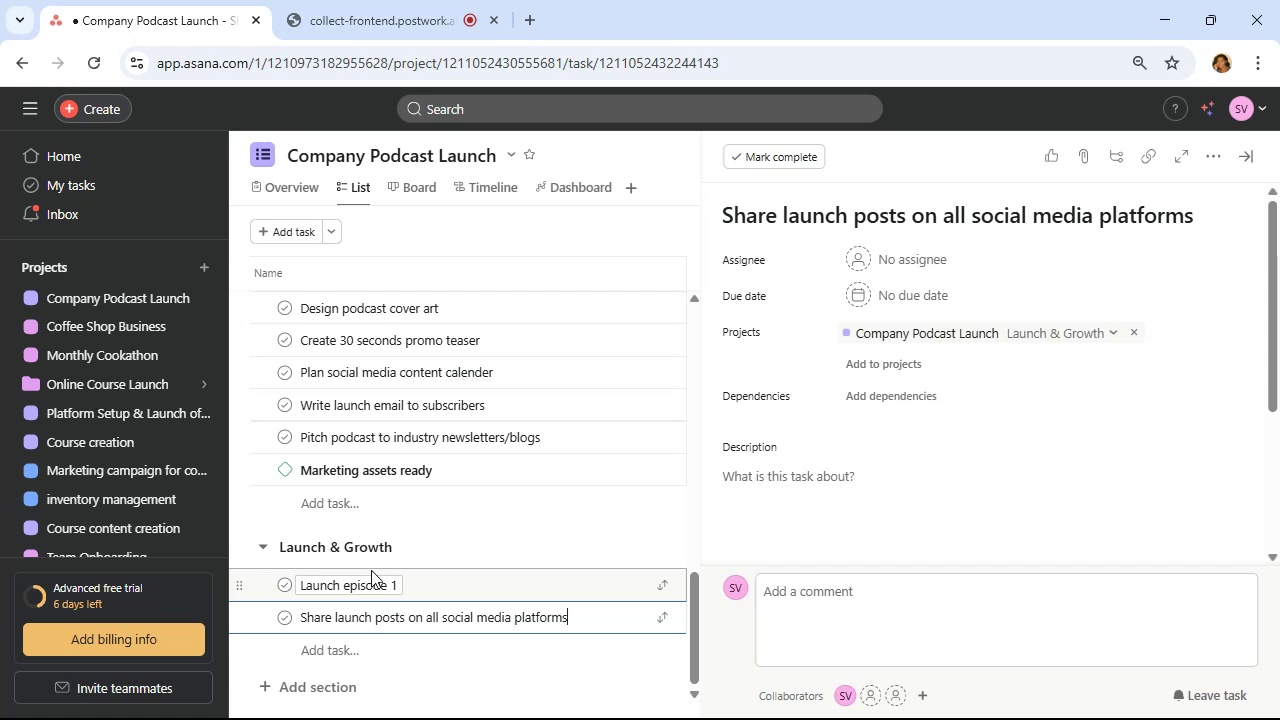 
key(Enter)
 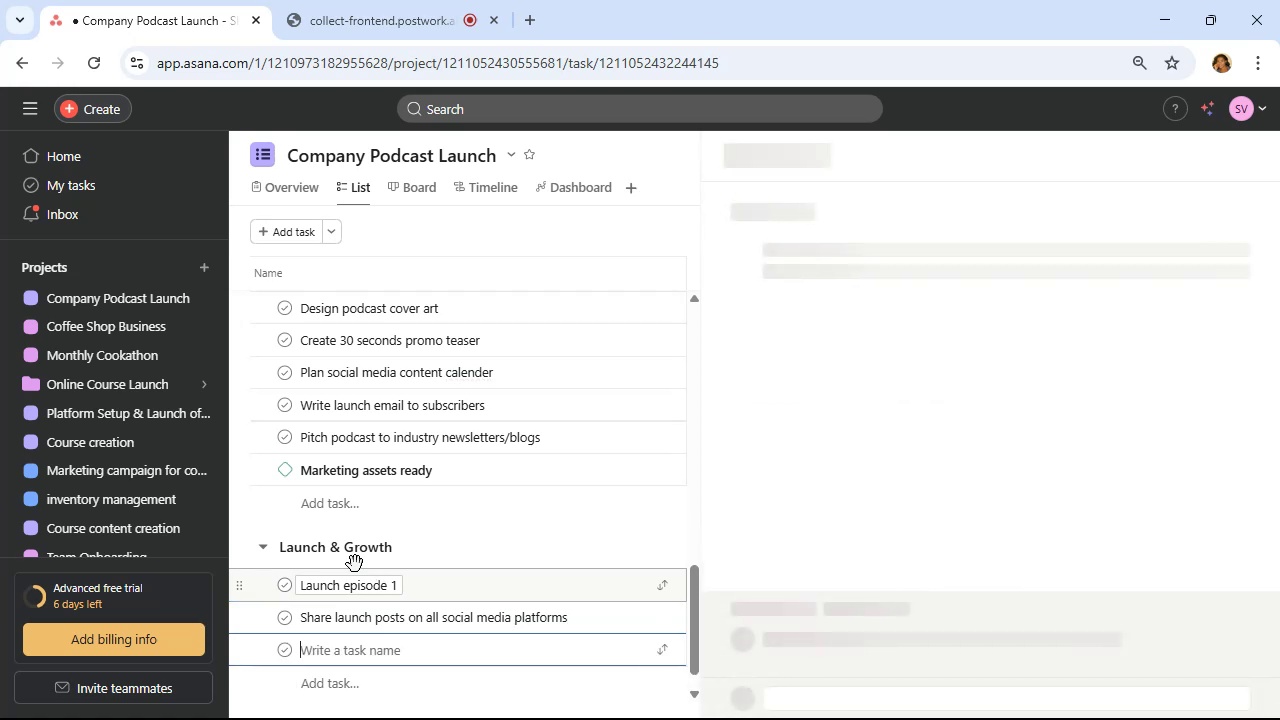 
hold_key(key=ShiftRight, duration=0.41)
 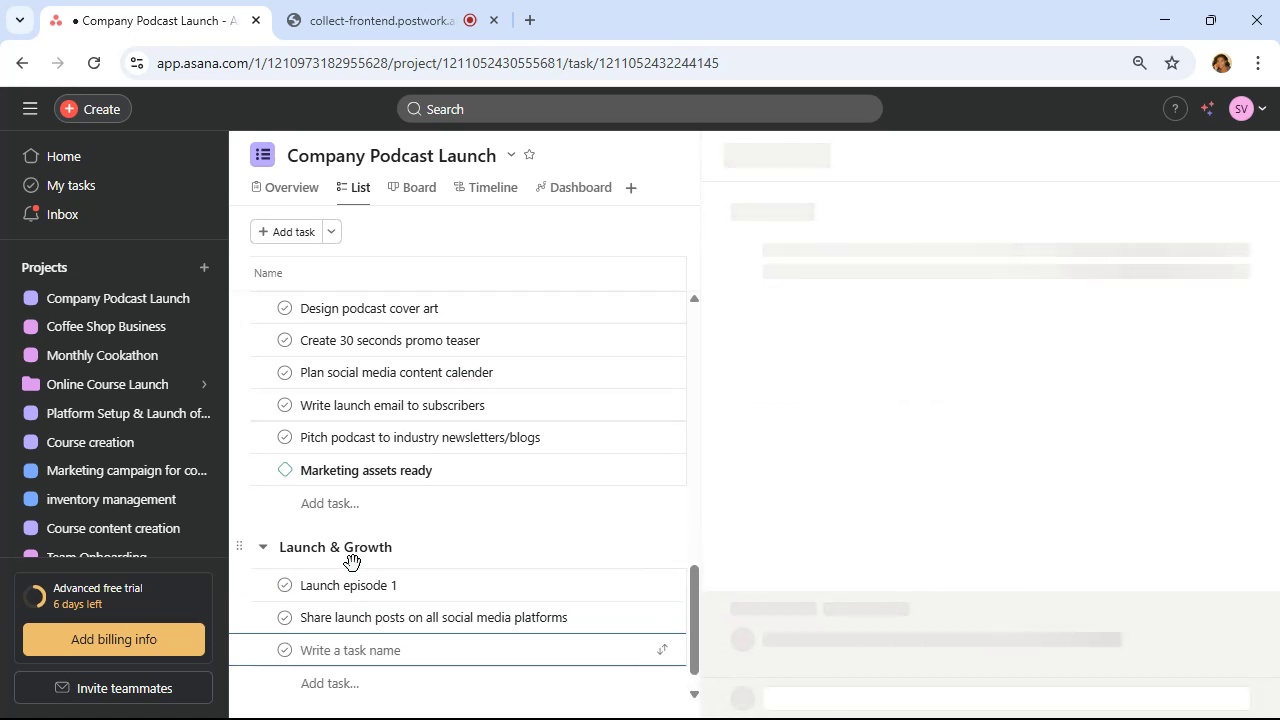 
type(mo)
key(Backspace)
key(Backspace)
type(Monitor liteners)
 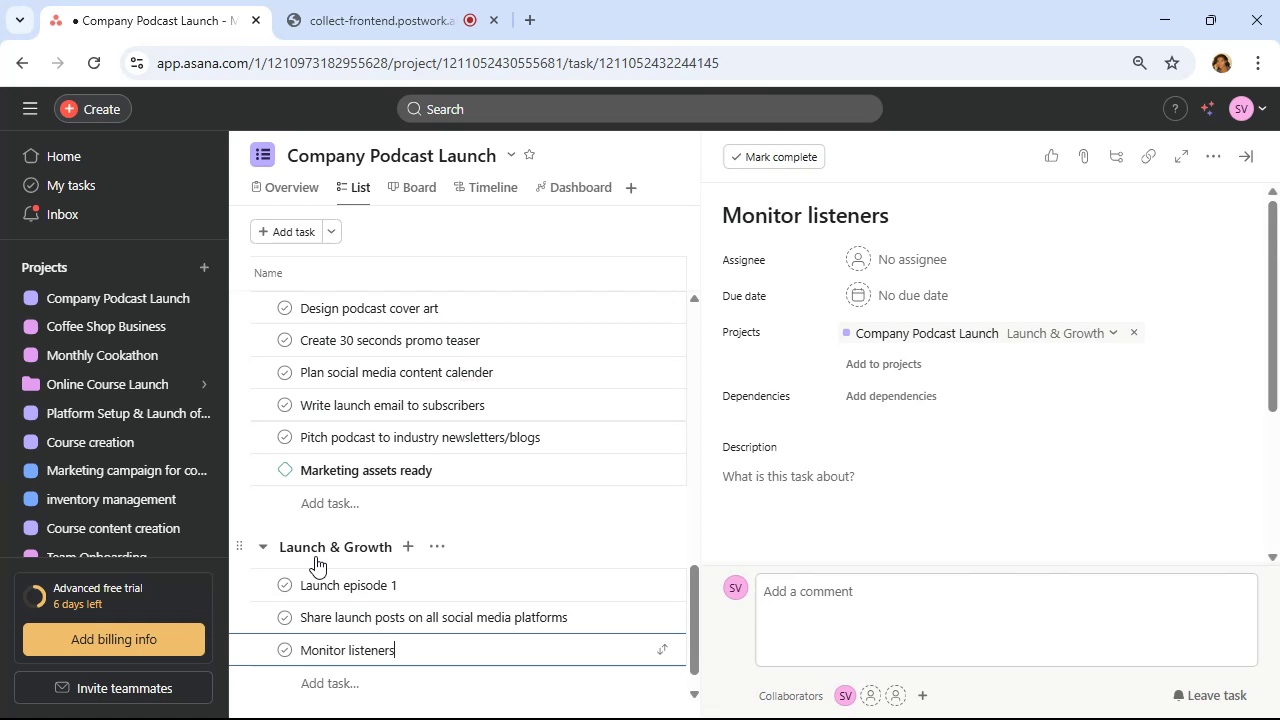 
wait(6.44)
 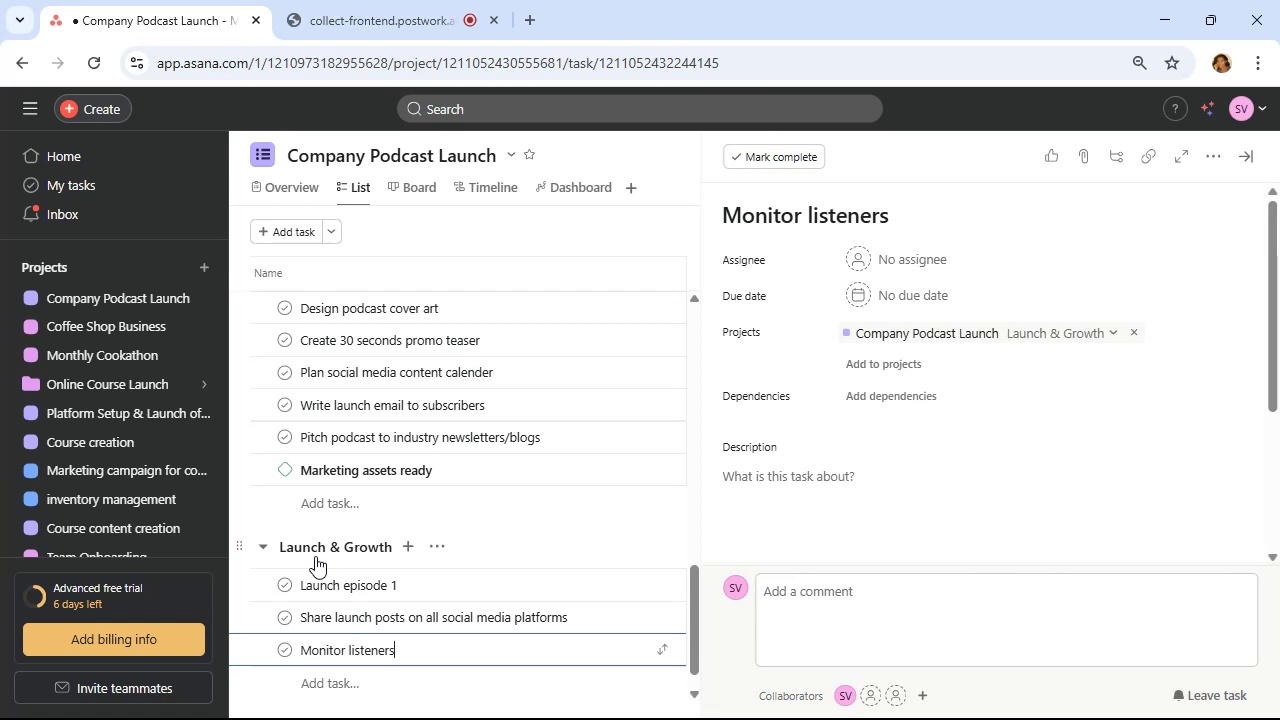 
type( anlytics f)
 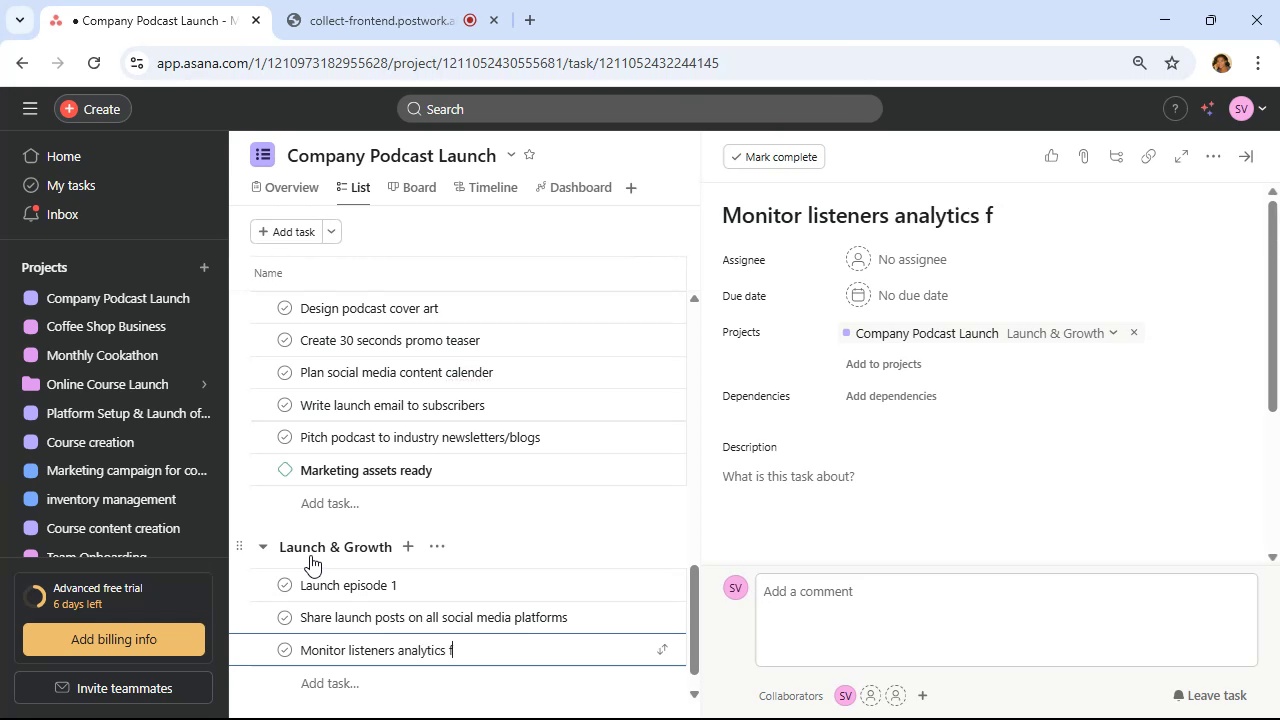 
wait(7.18)
 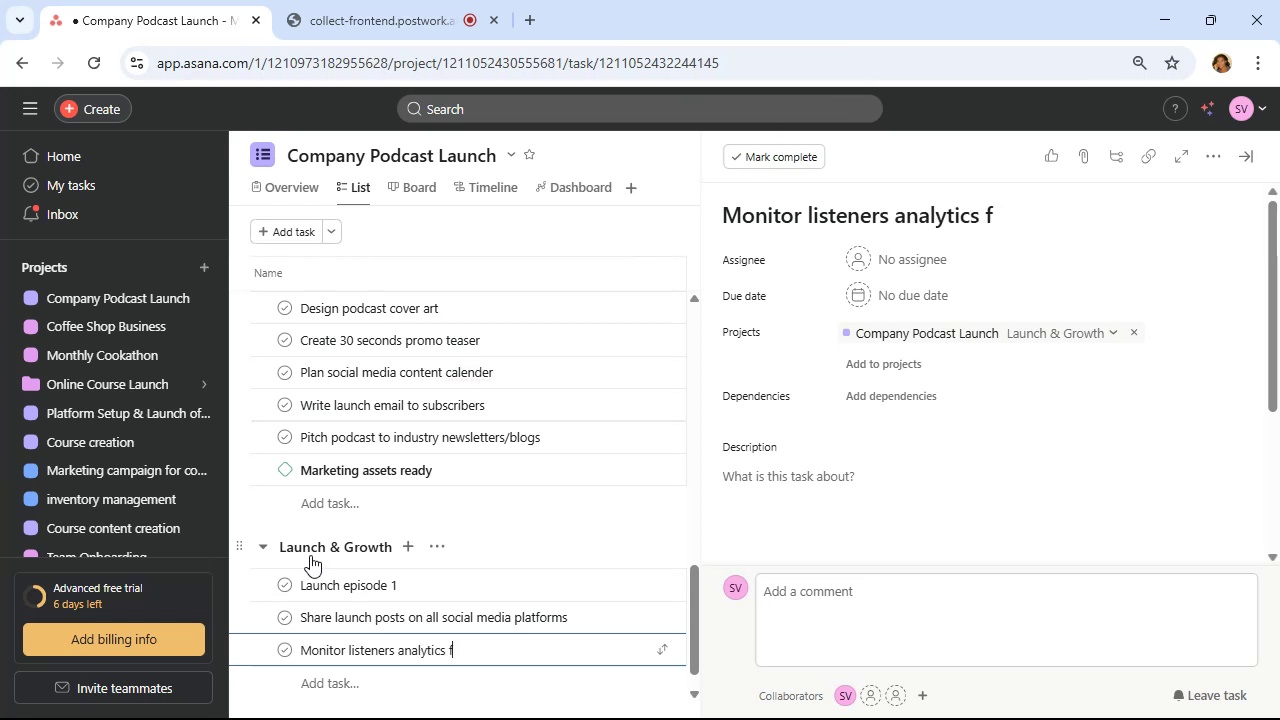 
type(or first week)
 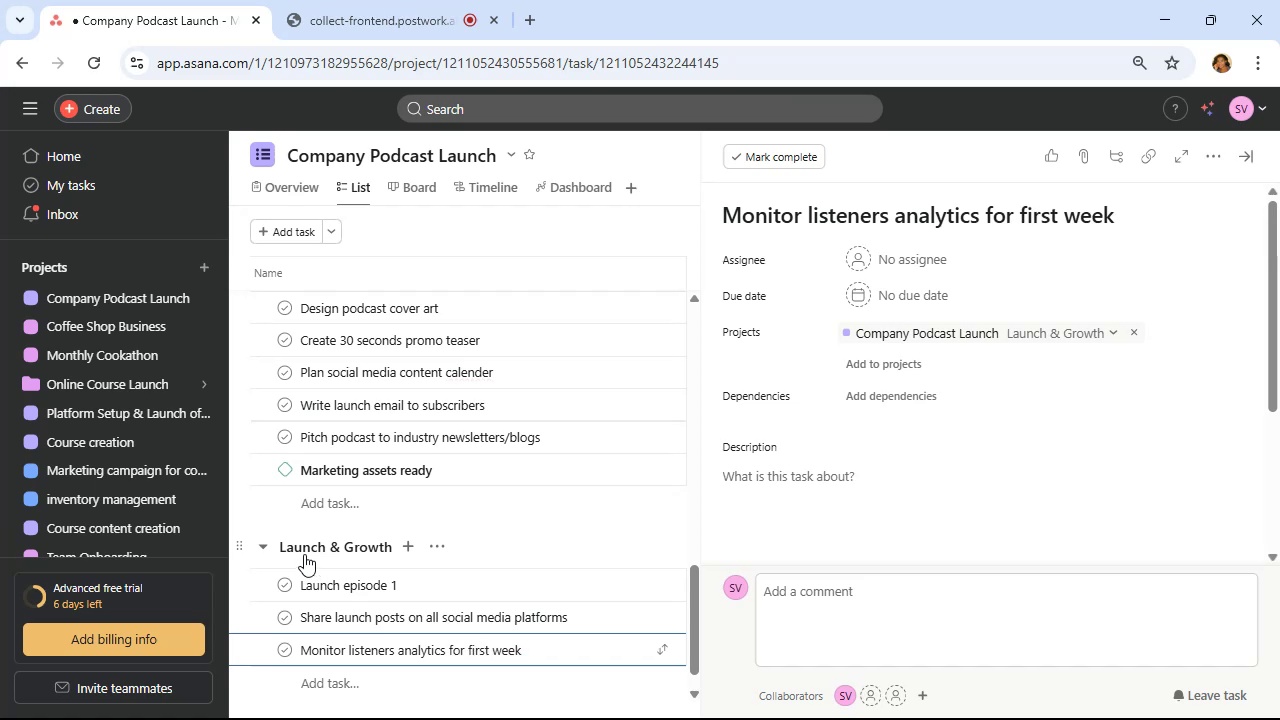 
key(Enter)
 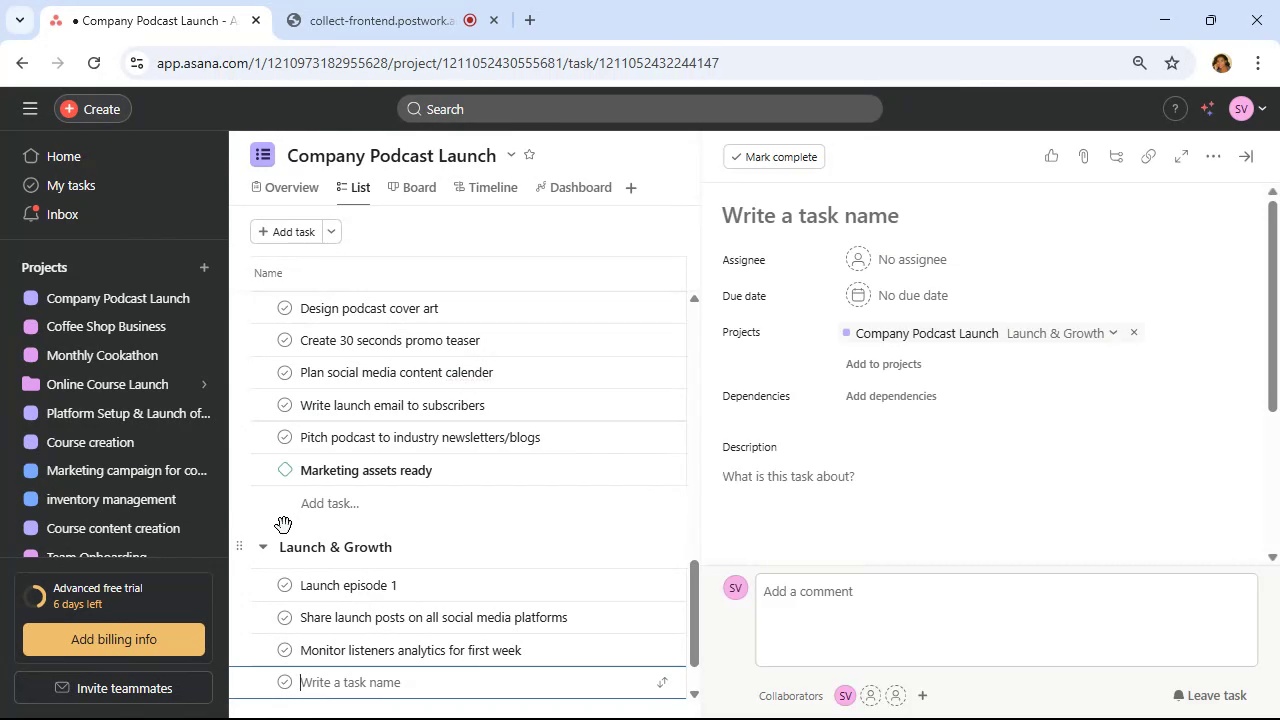 
type(Engage with listener feedback)
 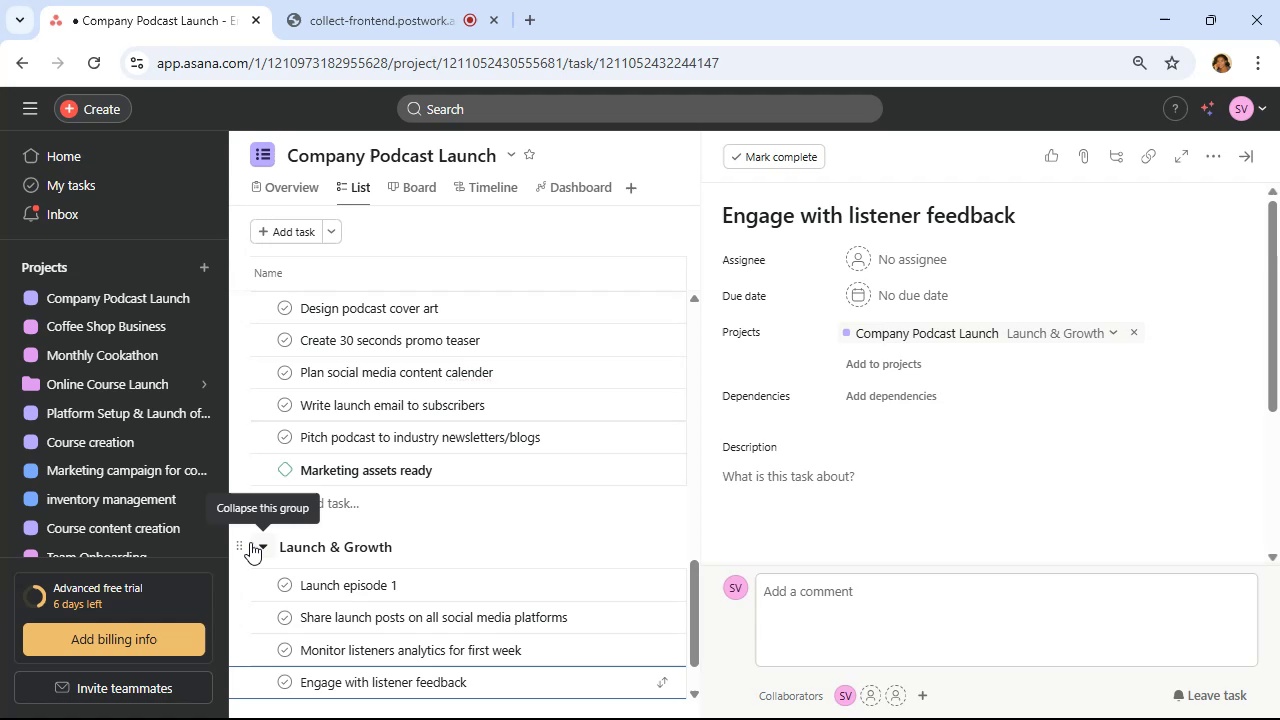 
type( & reviews)
 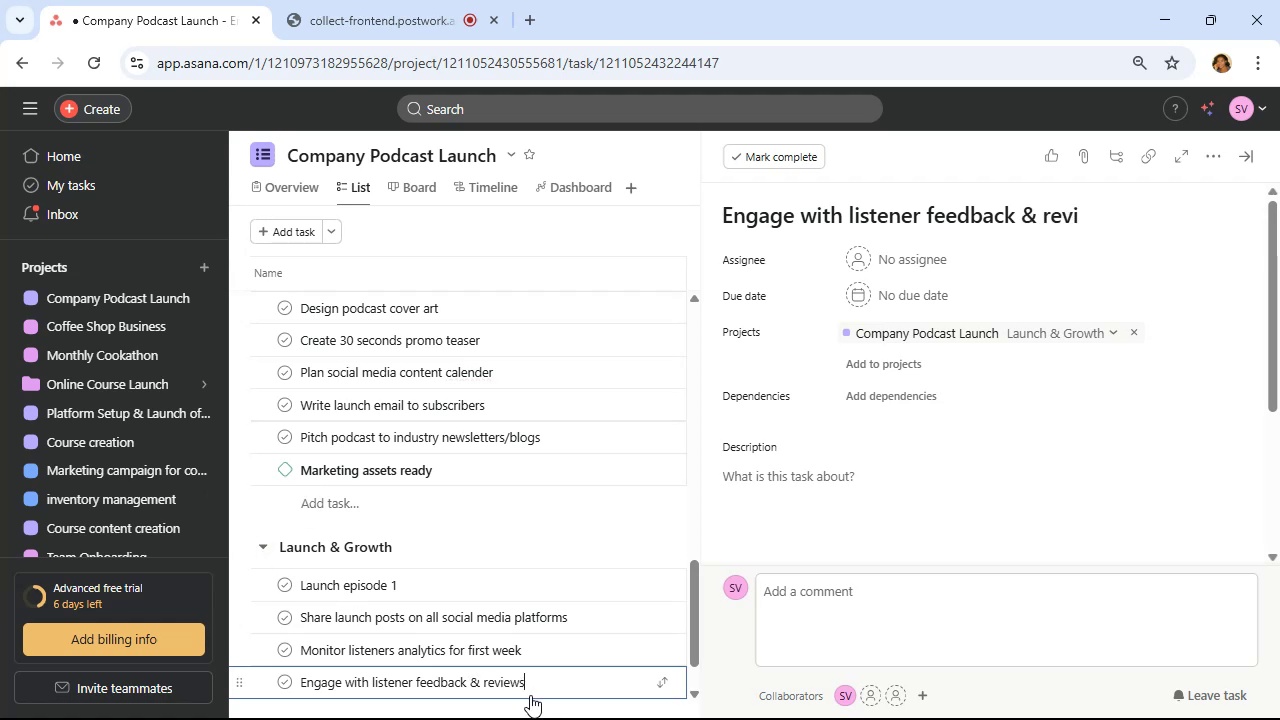 
key(Enter)
 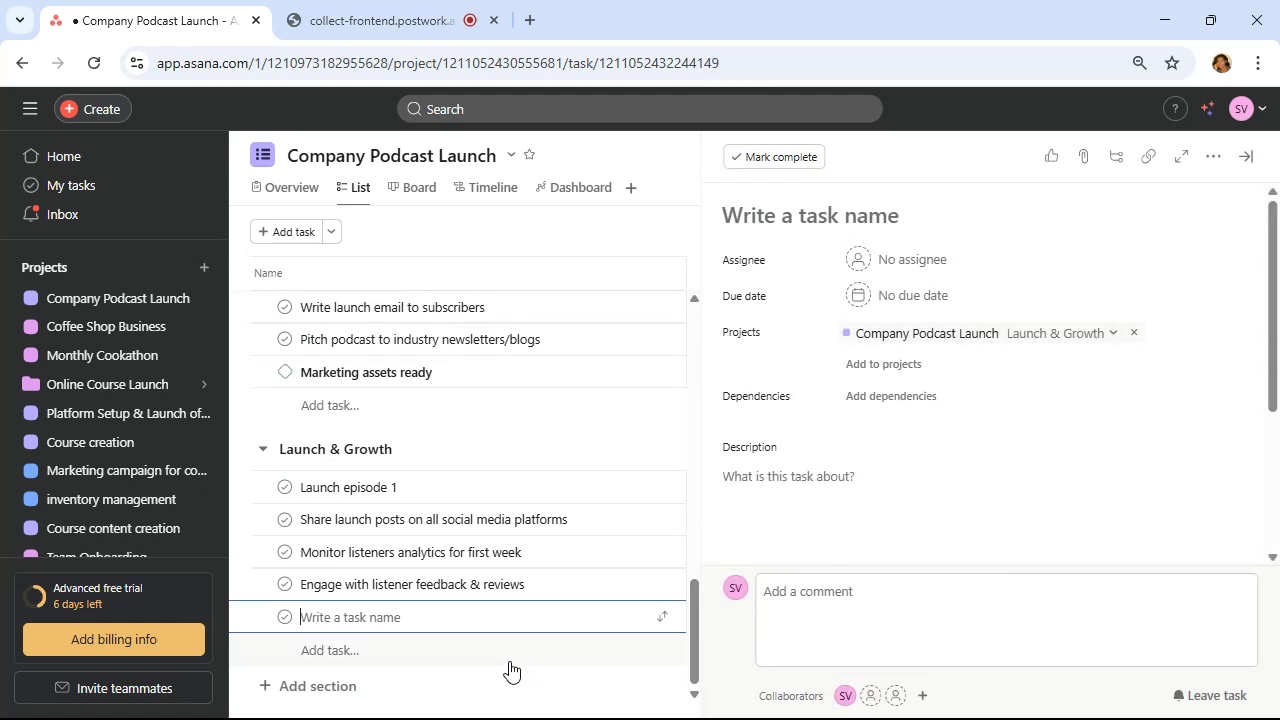 
scroll: coordinate [504, 658], scroll_direction: down, amount: 4.0
 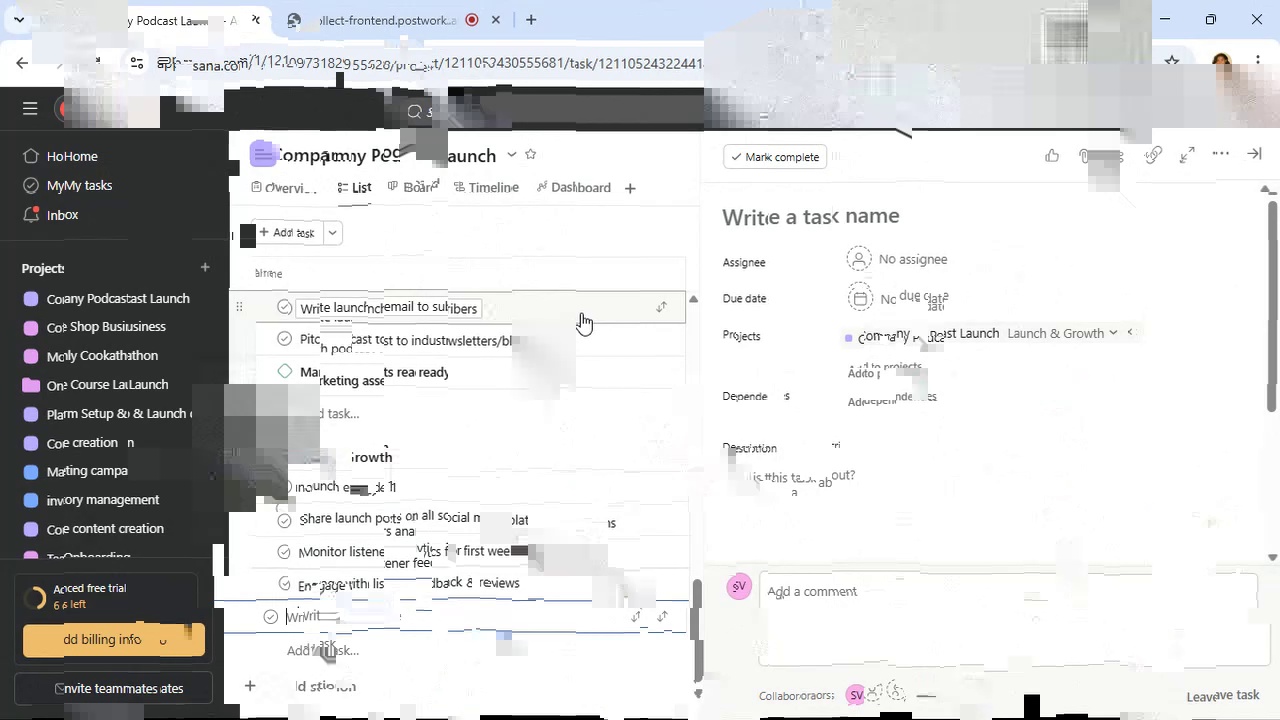 
wait(37.45)
 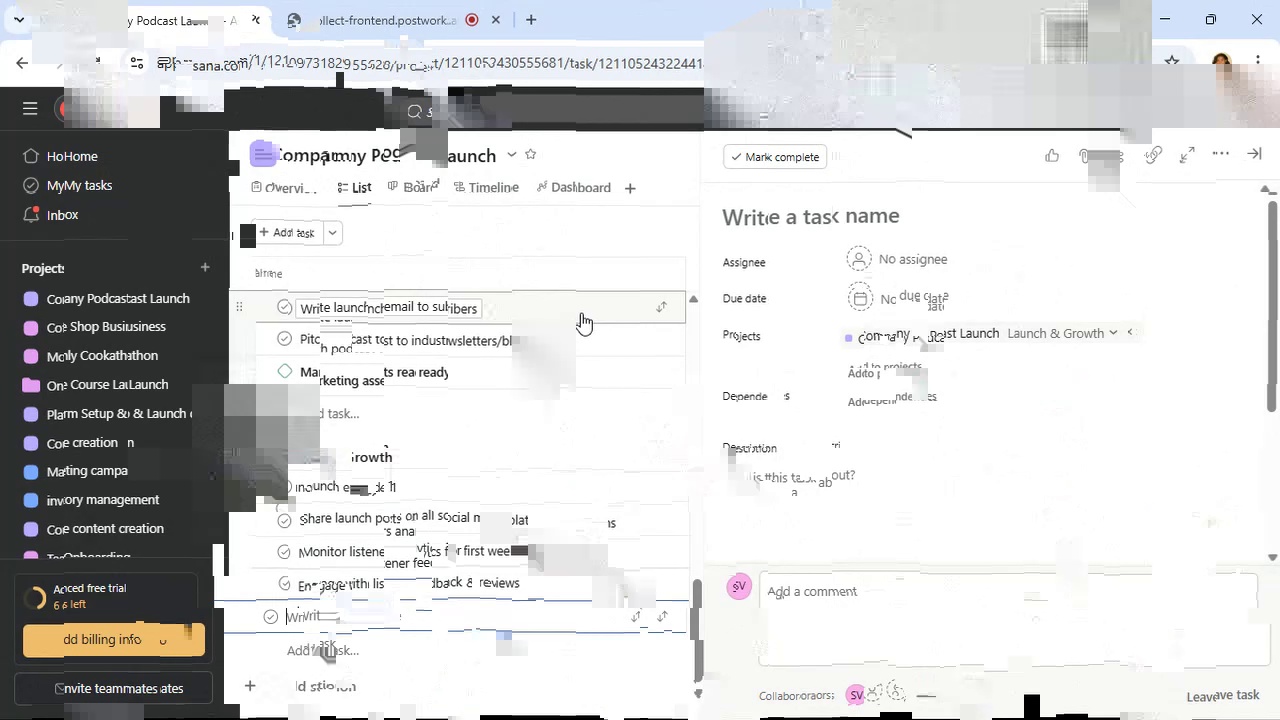 
type(Adjust promotion strategy for upcoming episodes)
 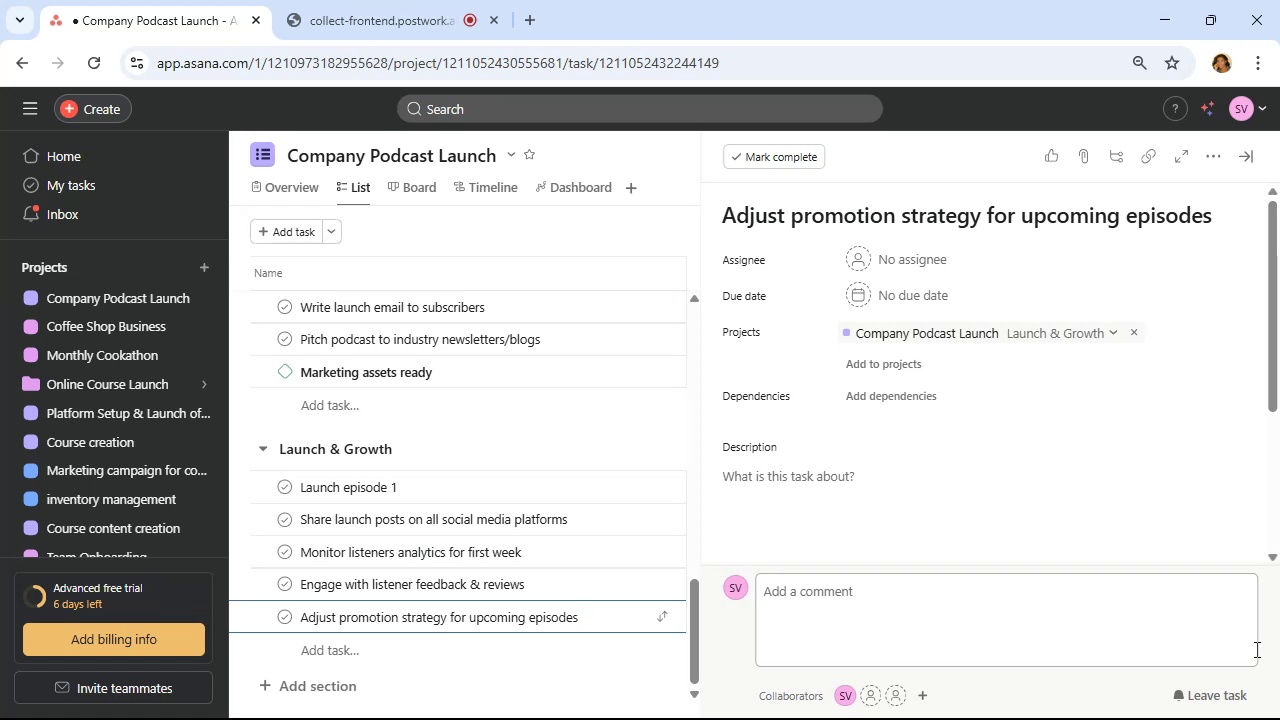 
key(Enter)
 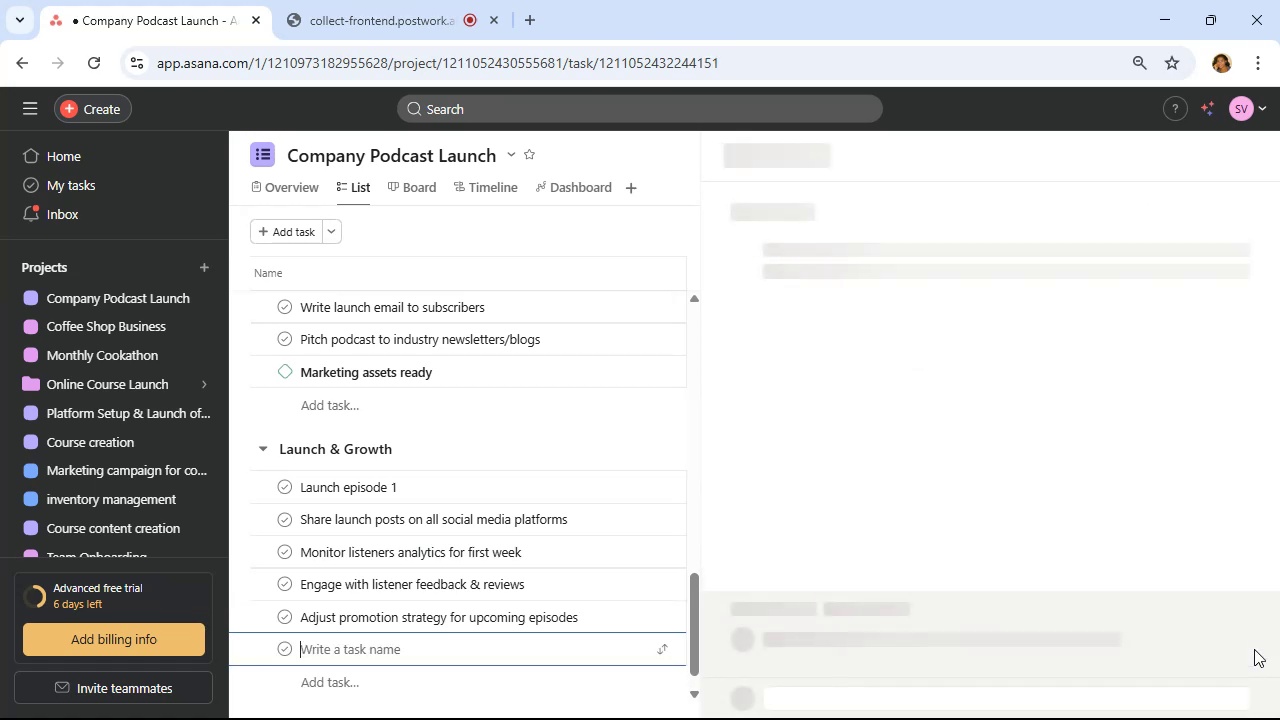 
type(Podcast launch day)
 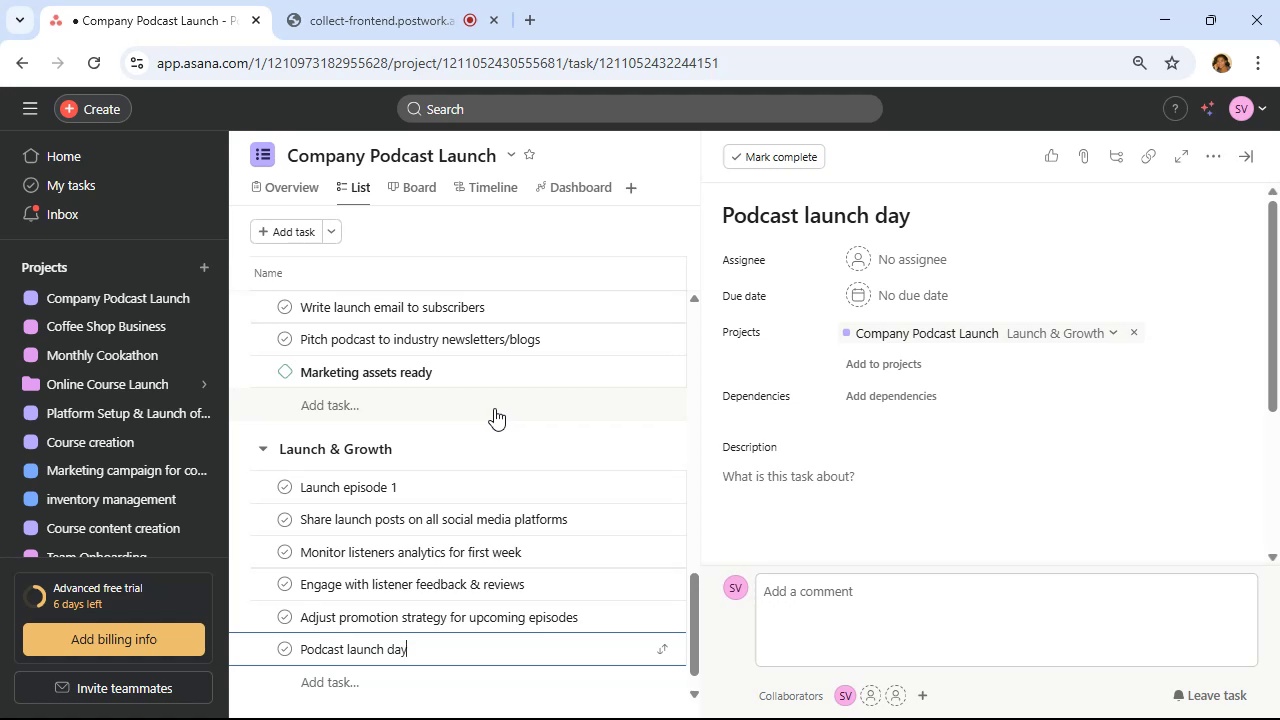 
wait(16.75)
 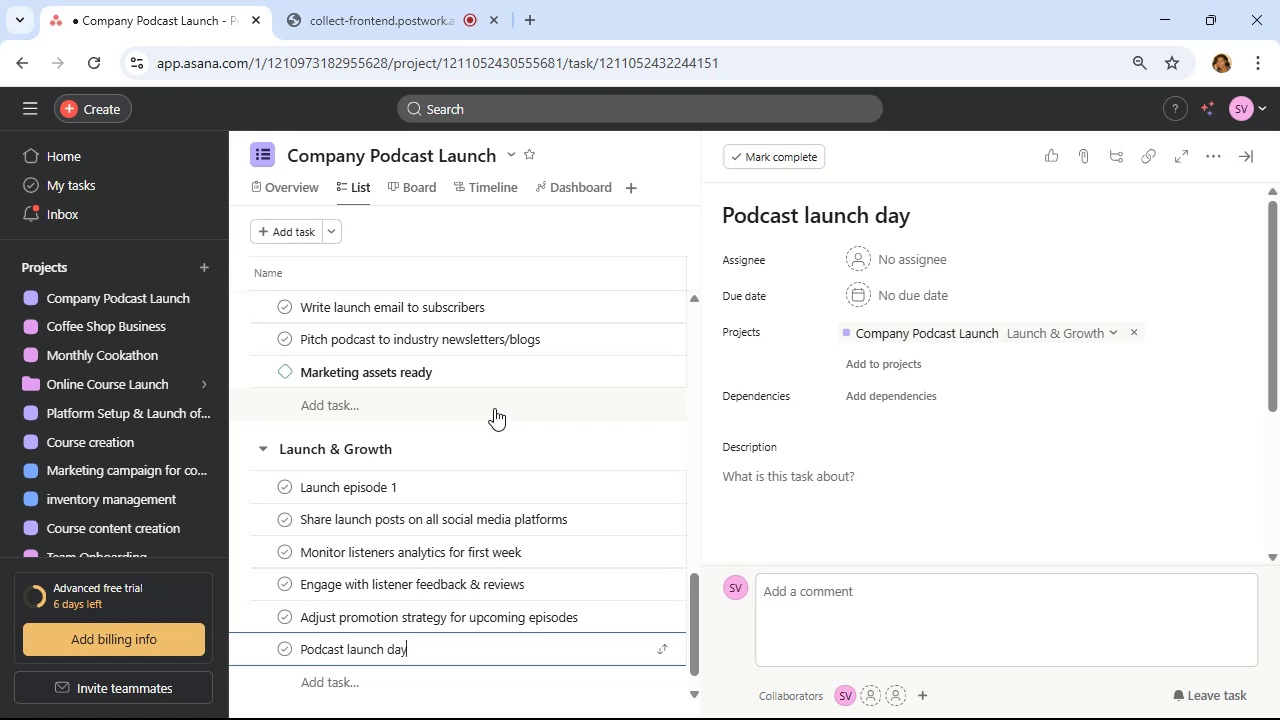 
scroll: coordinate [493, 406], scroll_direction: up, amount: 4.0
 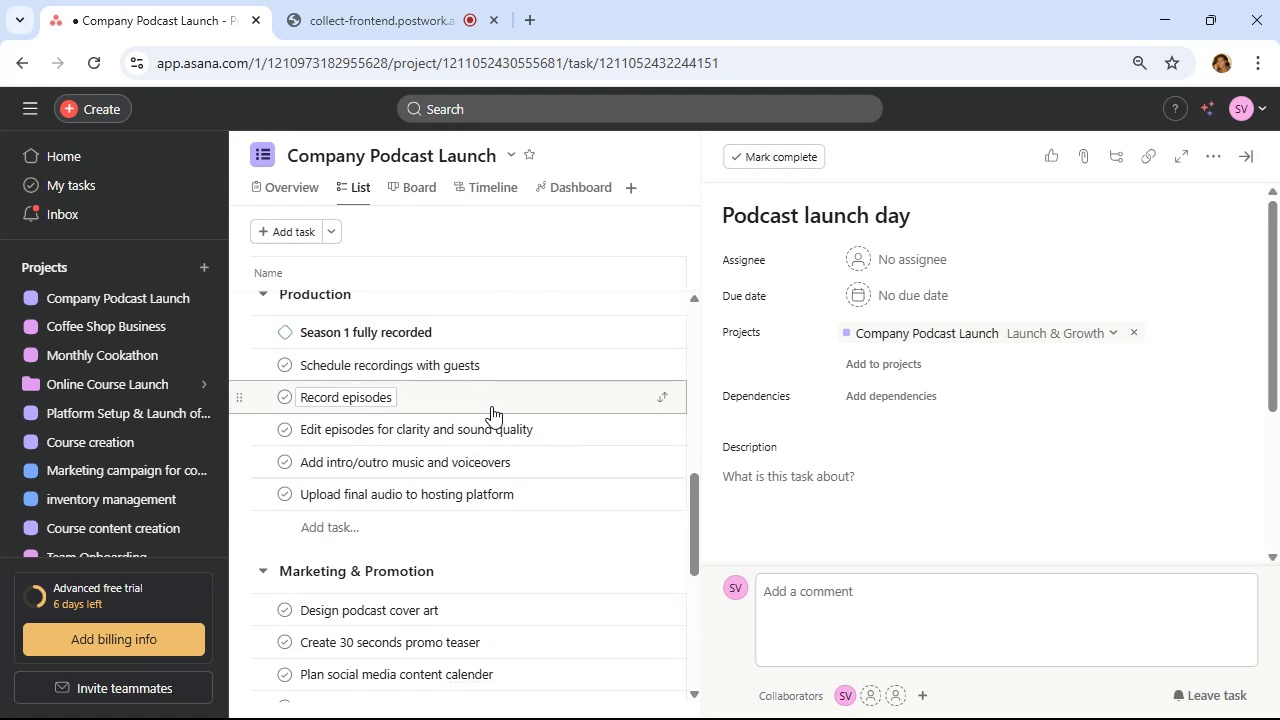 
wait(6.4)
 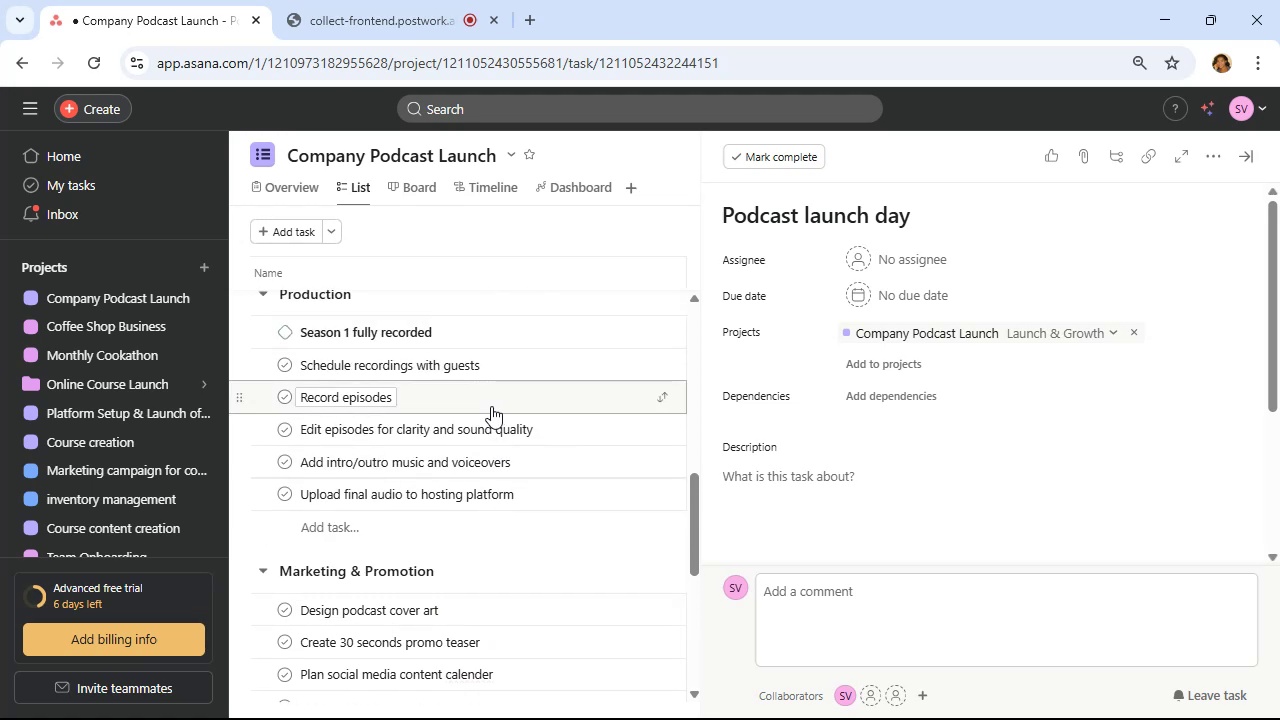 
scroll: coordinate [491, 406], scroll_direction: down, amount: 3.0
 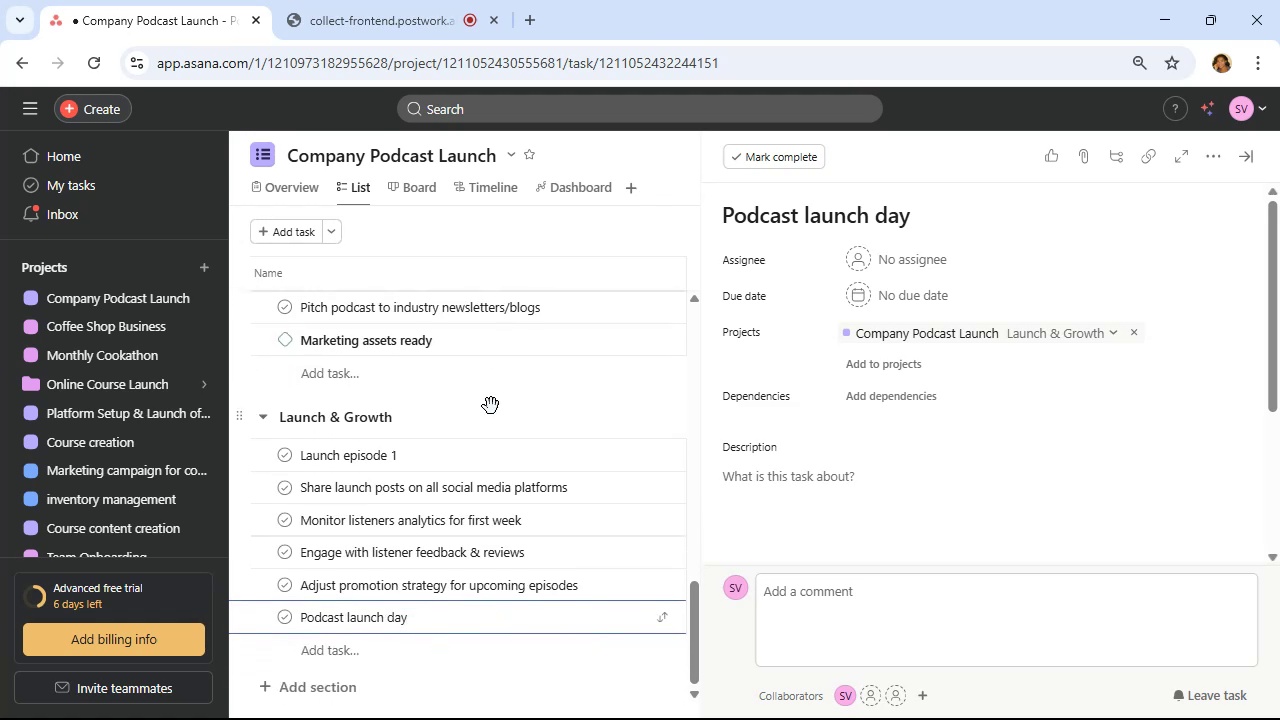 
wait(6.0)
 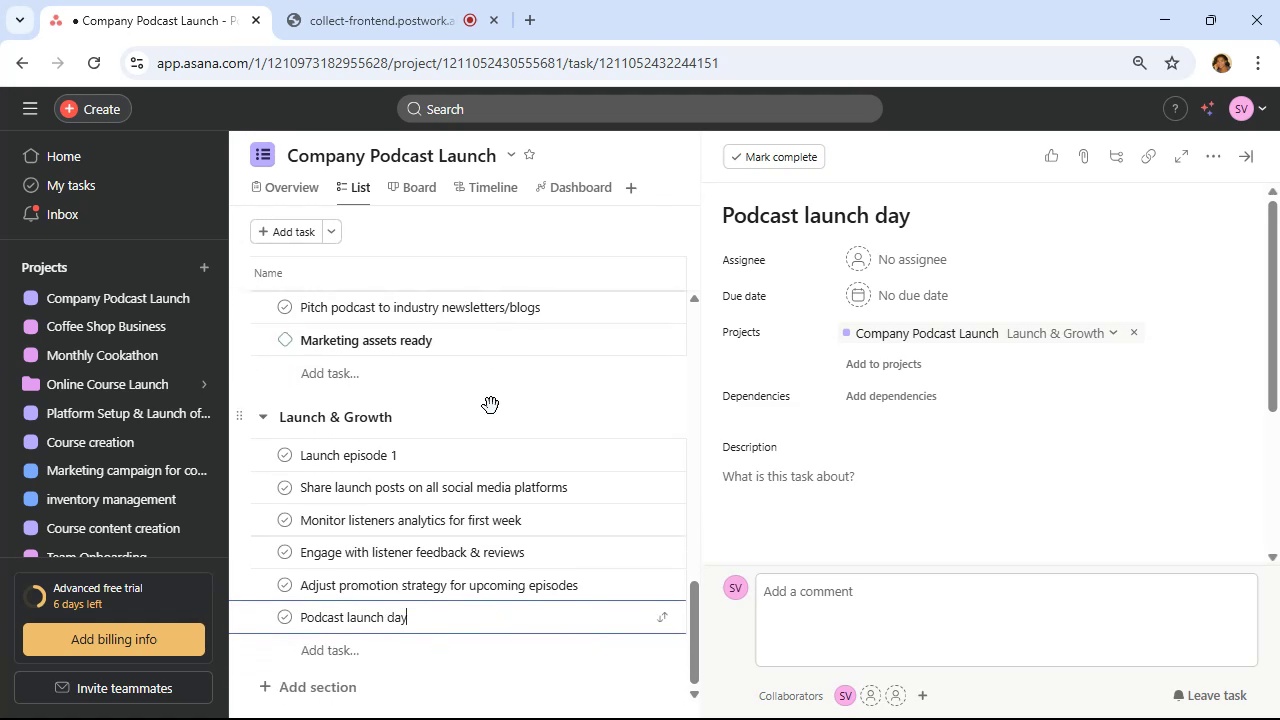 
scroll: coordinate [491, 406], scroll_direction: down, amount: 2.0
 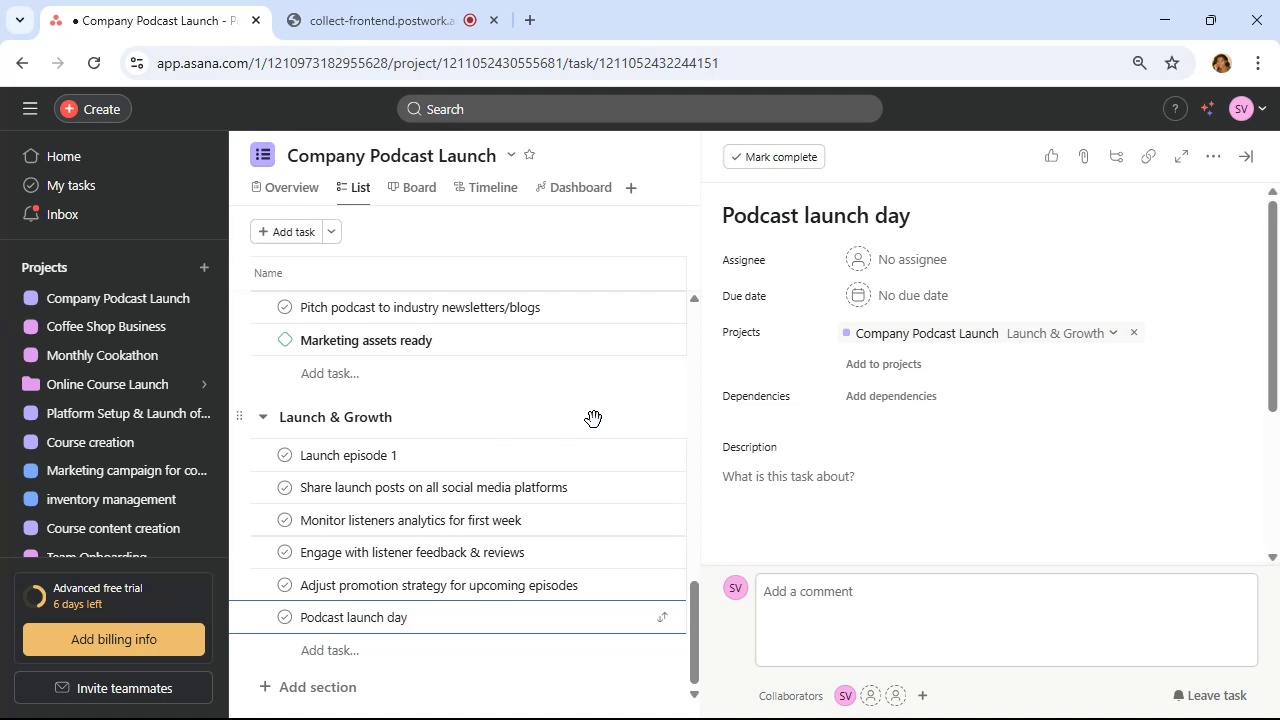 
wait(26.67)
 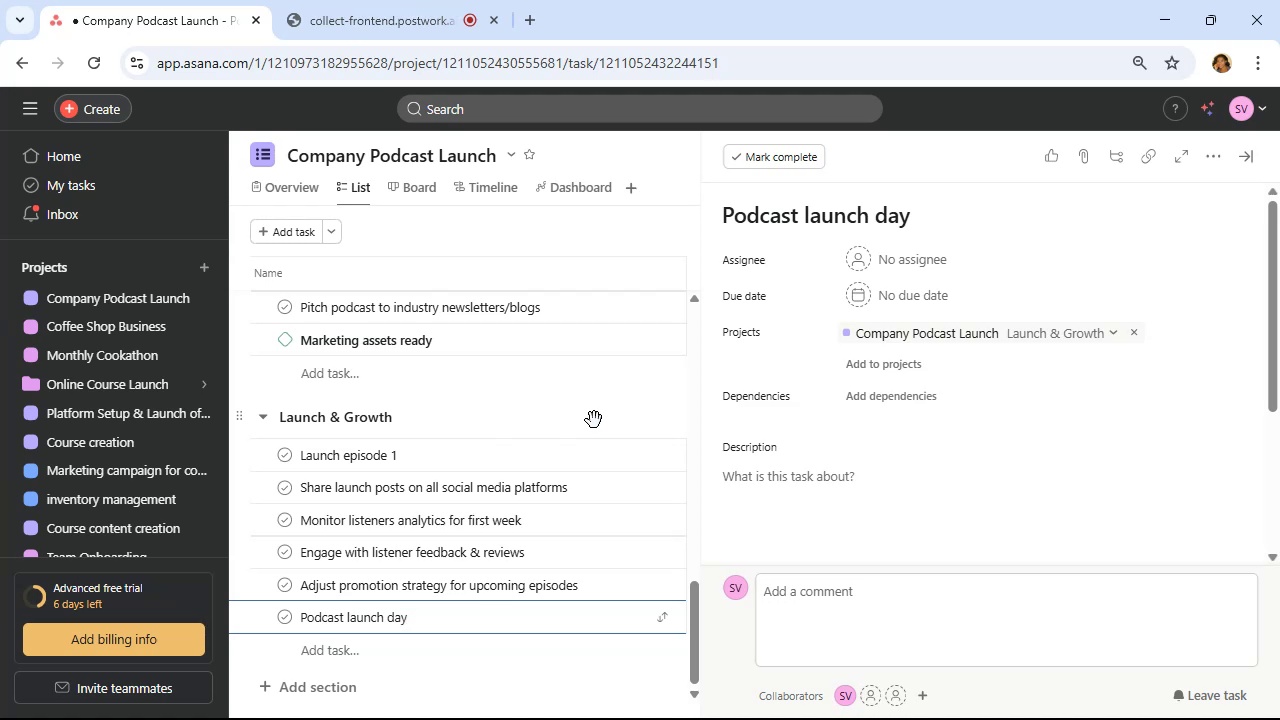 
scroll: coordinate [594, 389], scroll_direction: up, amount: 16.0
 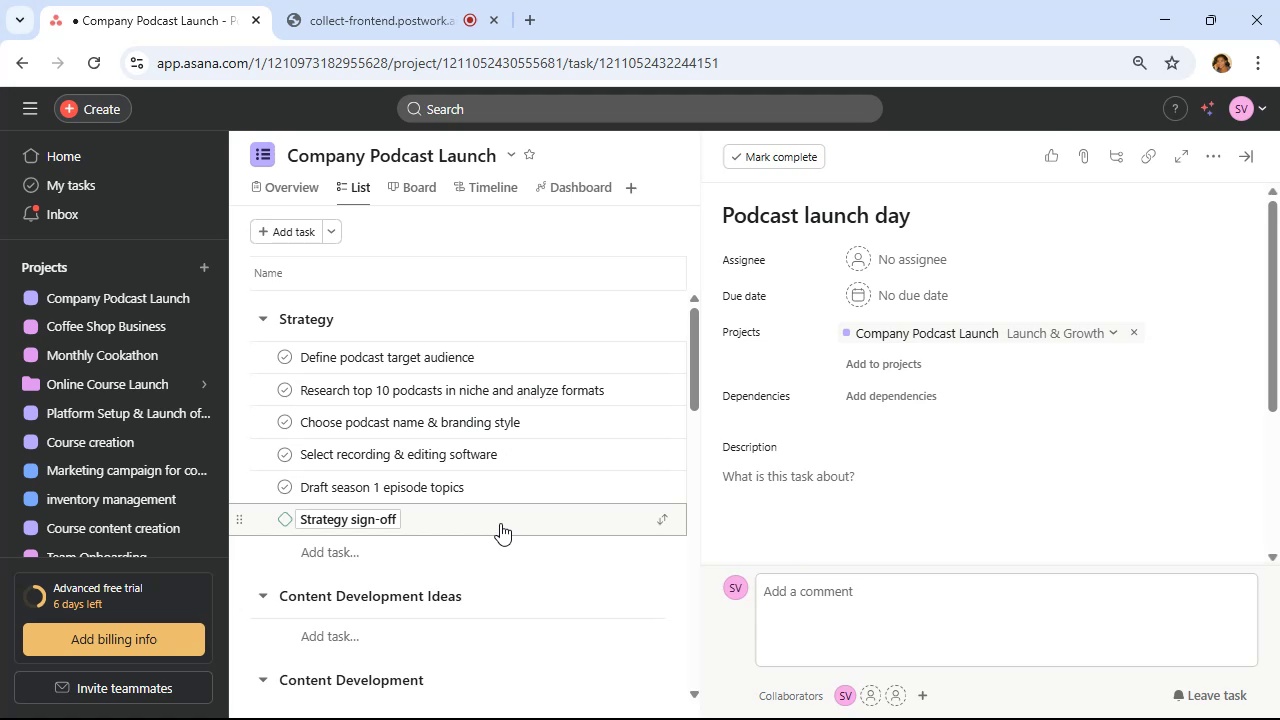 
wait(7.12)
 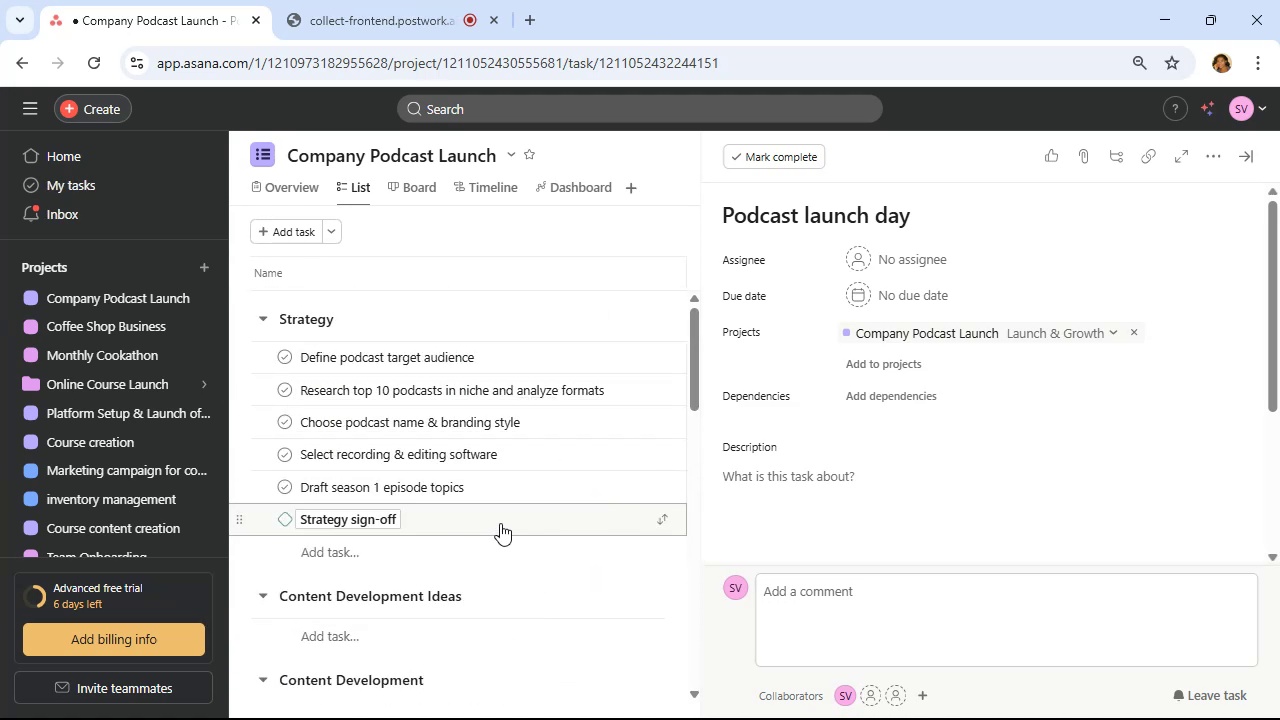 
scroll: coordinate [511, 511], scroll_direction: down, amount: 2.0
 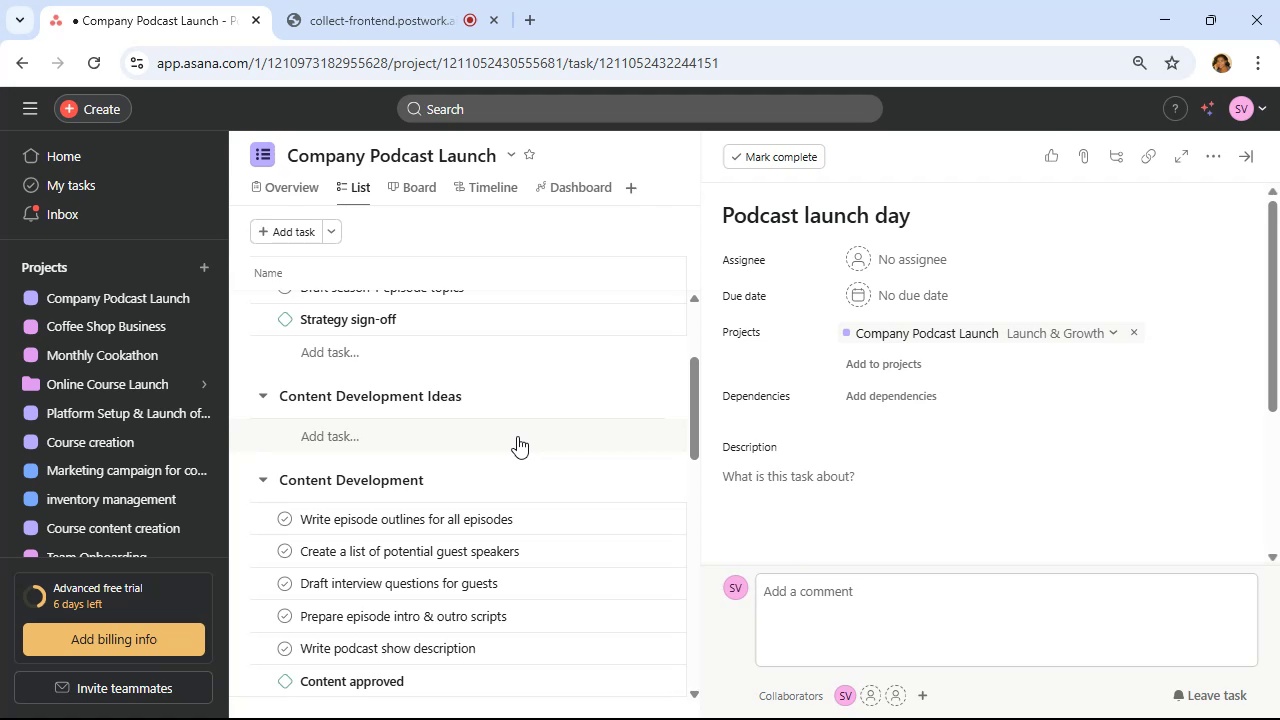 
wait(16.07)
 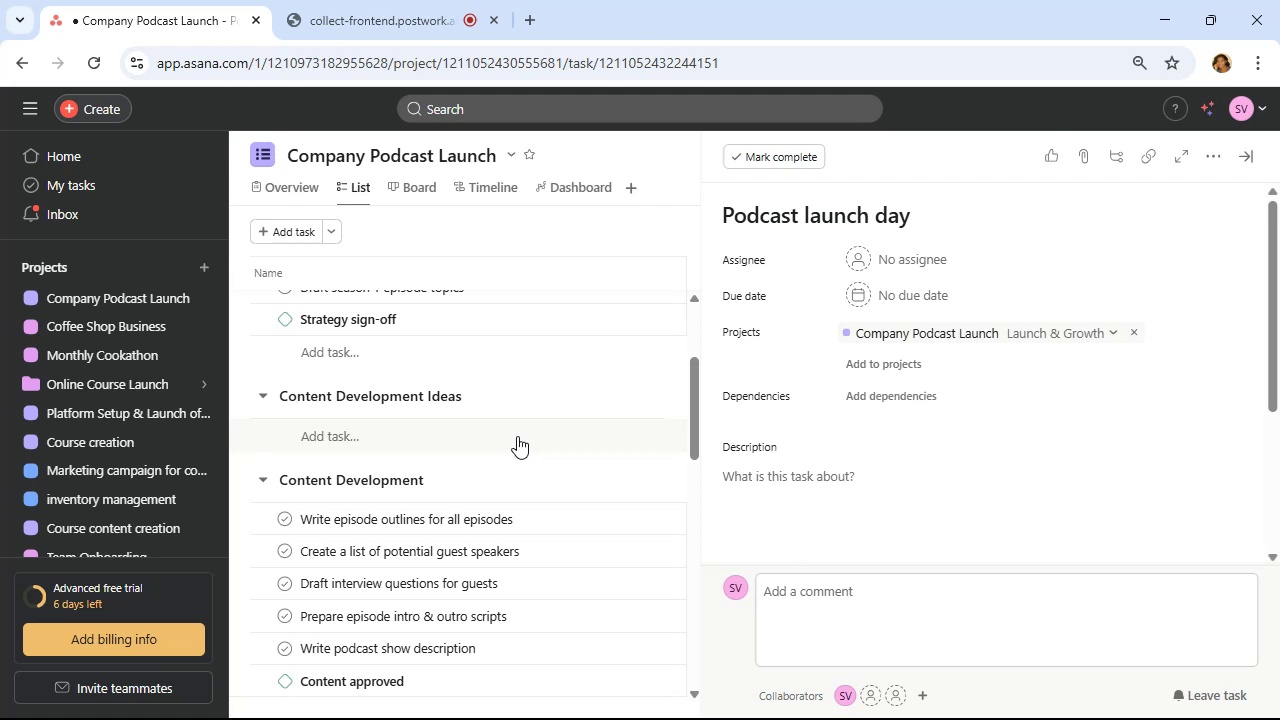 
scroll: coordinate [517, 436], scroll_direction: up, amount: 1.0
 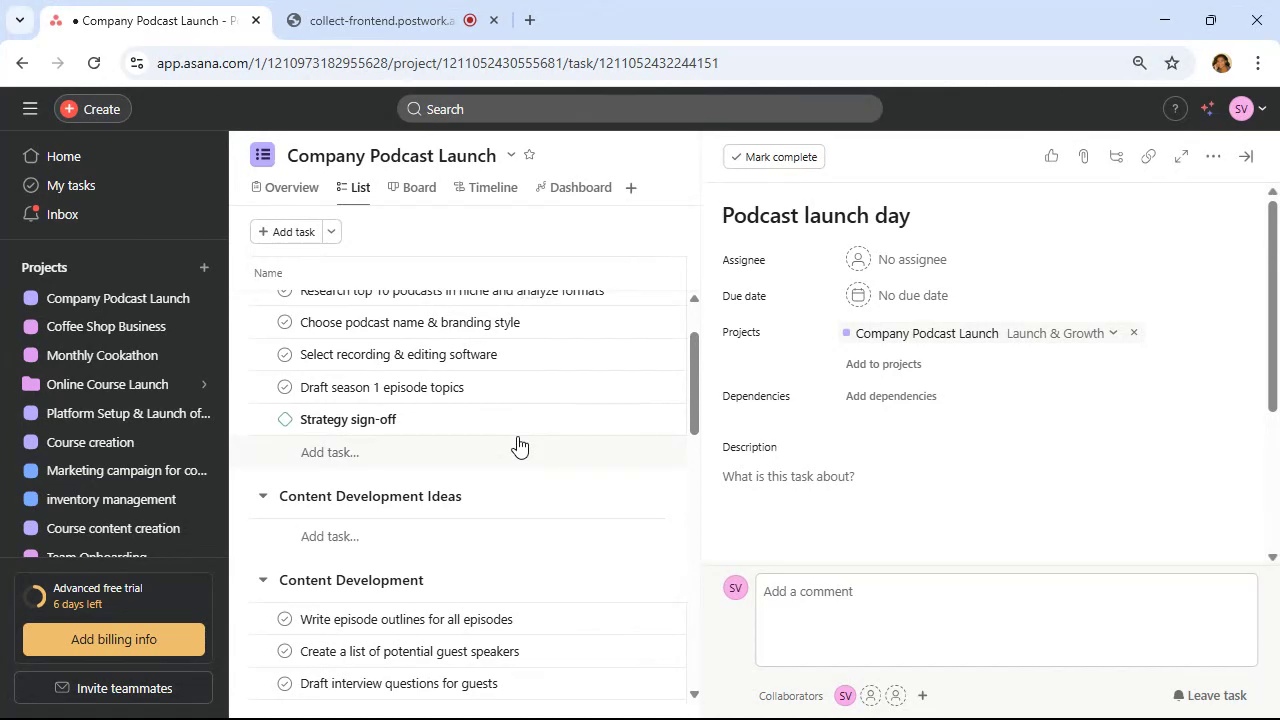 
scroll: coordinate [517, 436], scroll_direction: down, amount: 1.0
 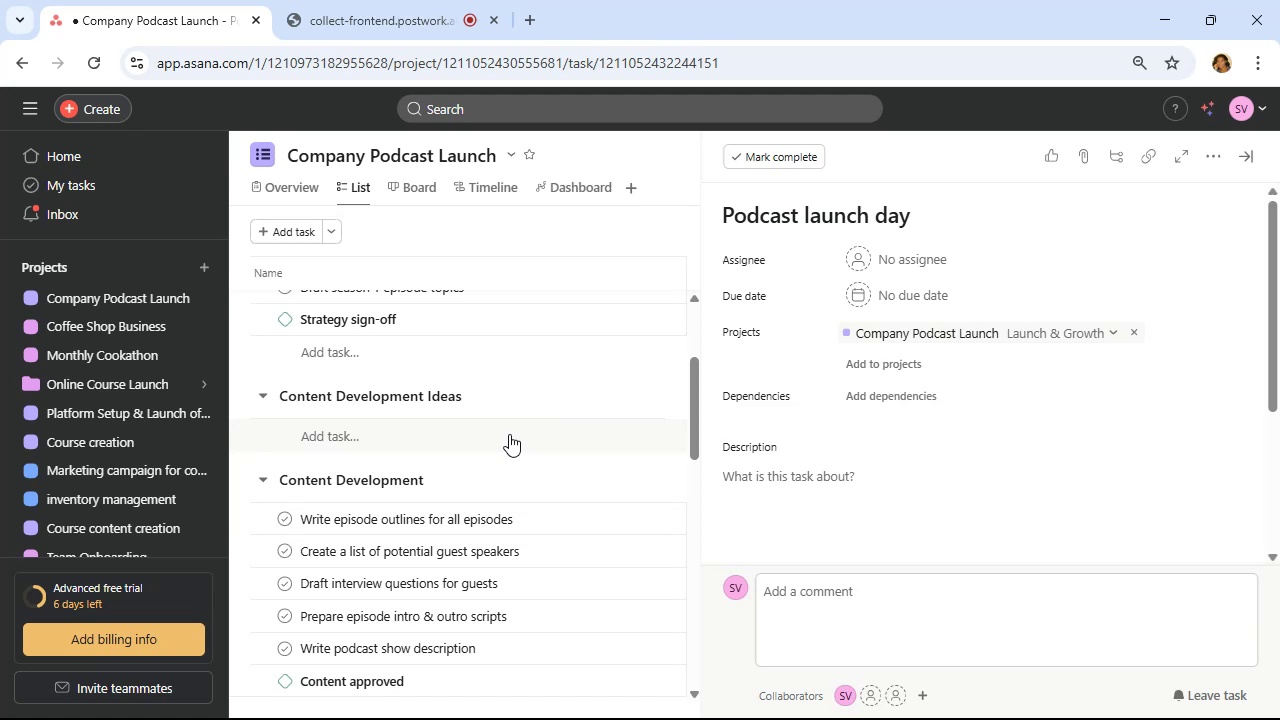 
wait(26.11)
 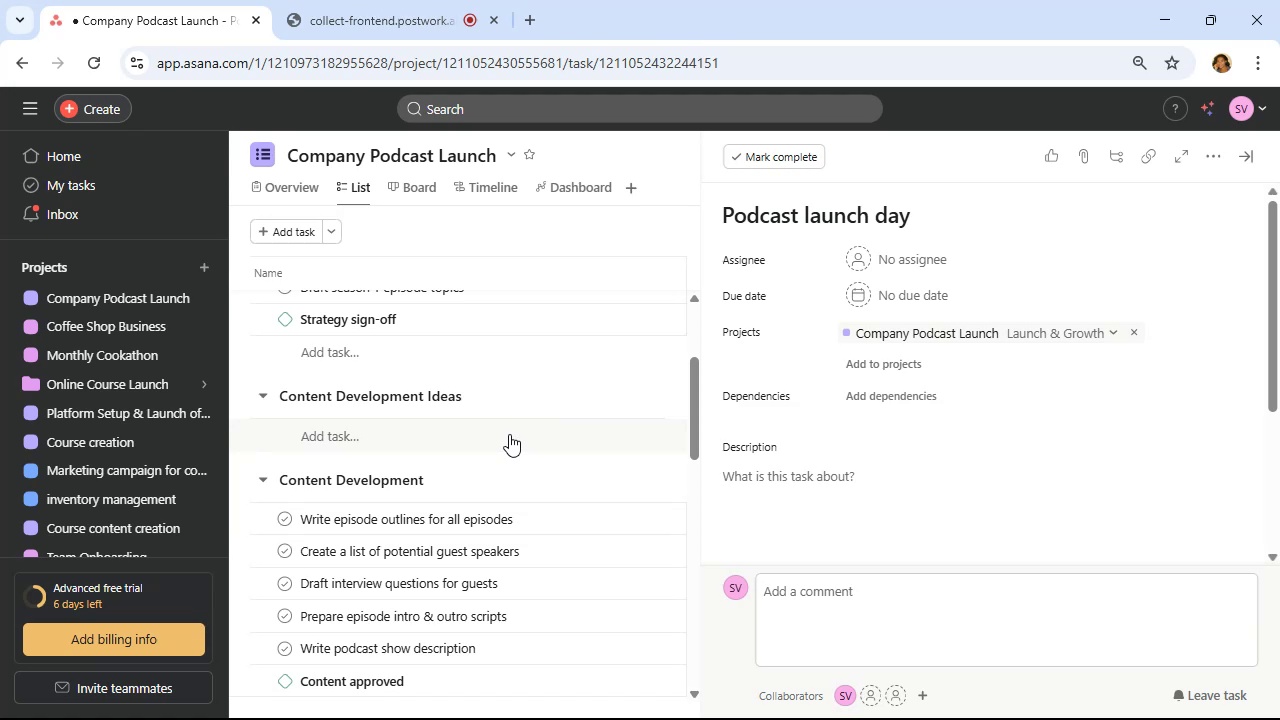 
scroll: coordinate [509, 434], scroll_direction: up, amount: 7.0
 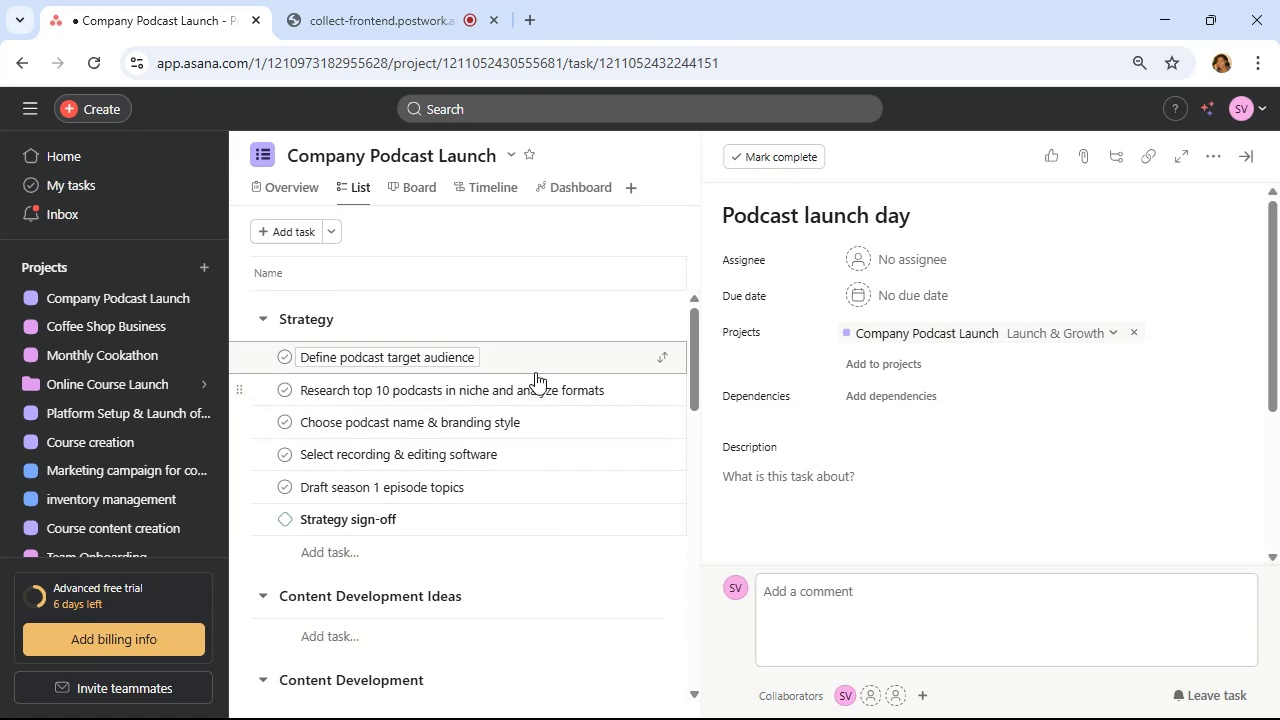 
left_click([539, 366])
 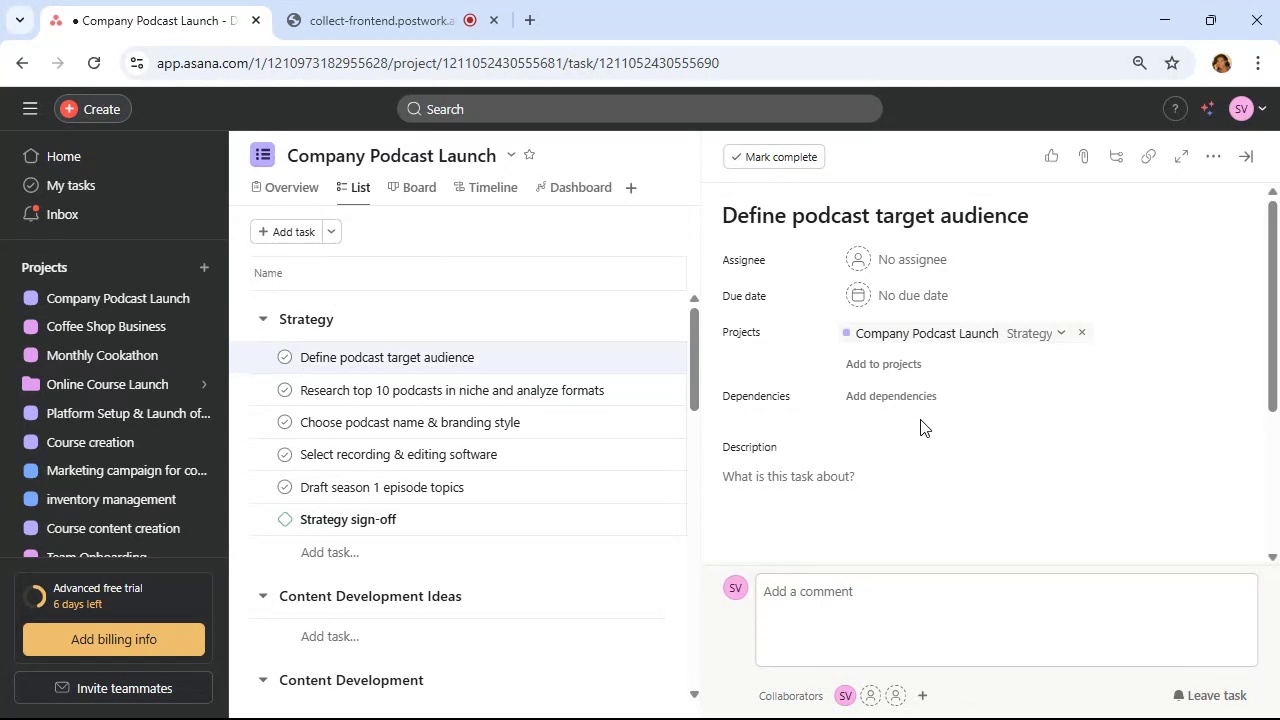 
left_click([920, 406])
 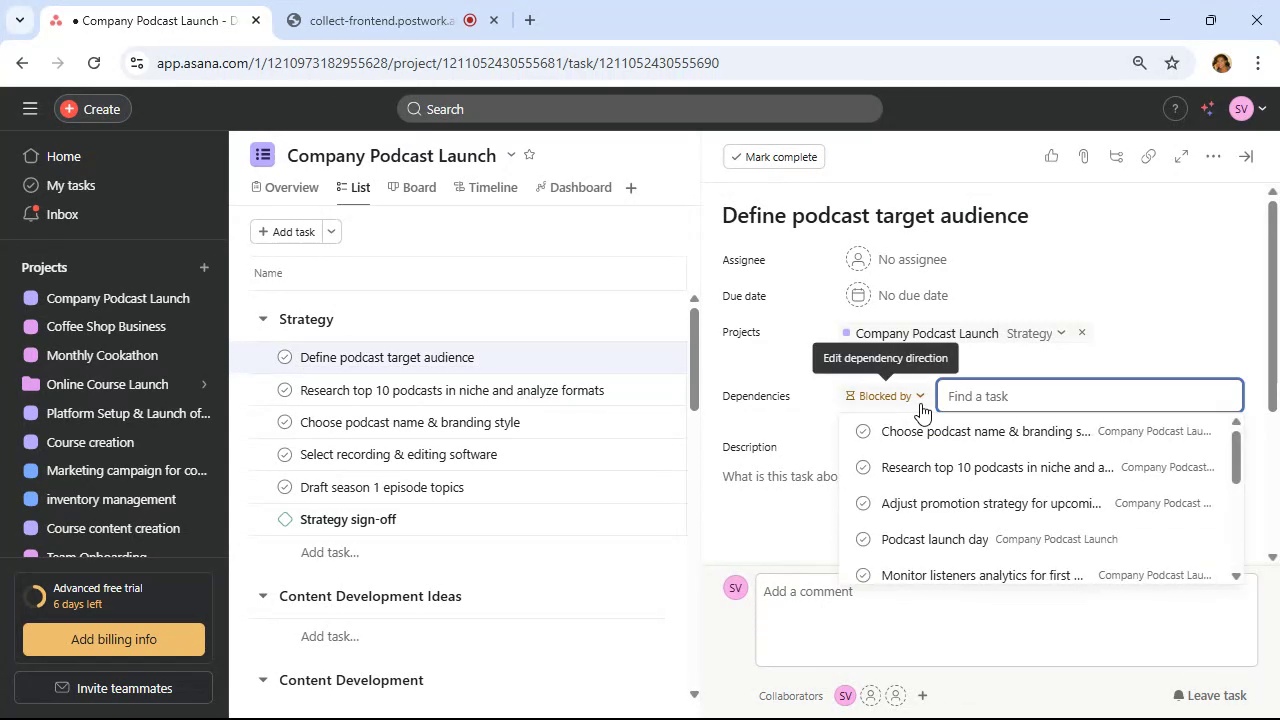 
left_click([913, 387])
 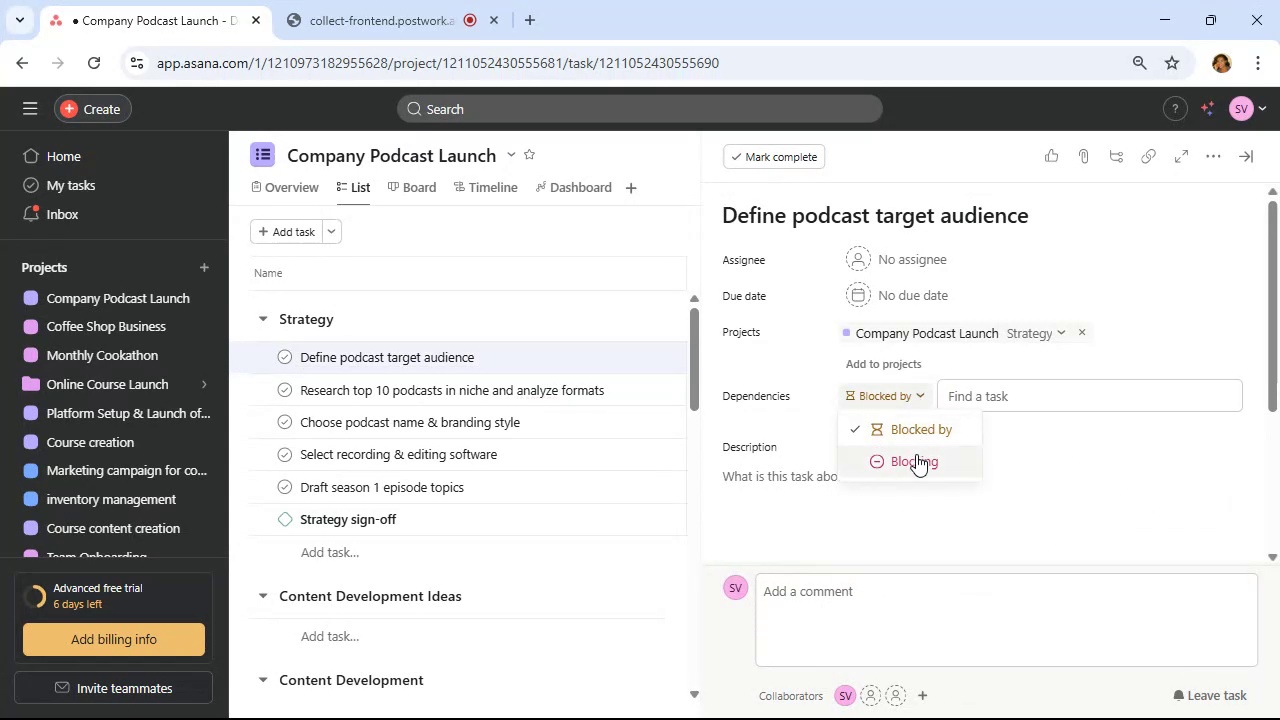 
left_click([916, 458])
 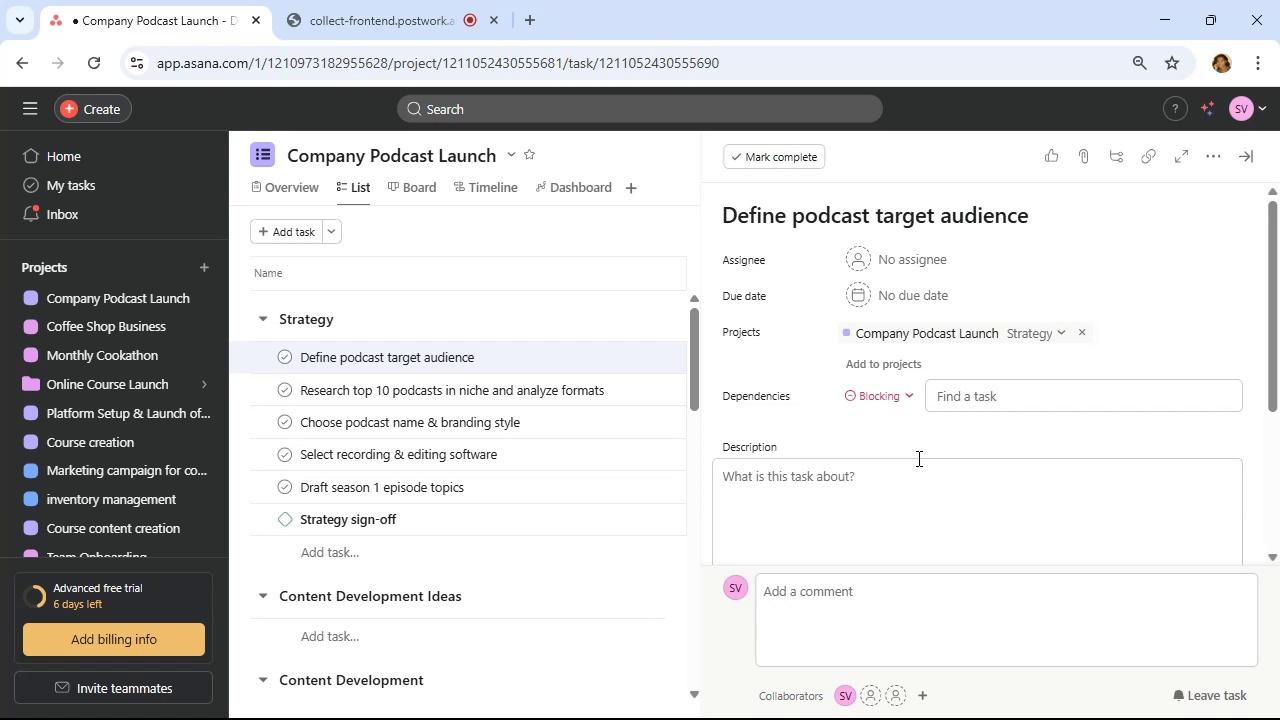 
wait(18.59)
 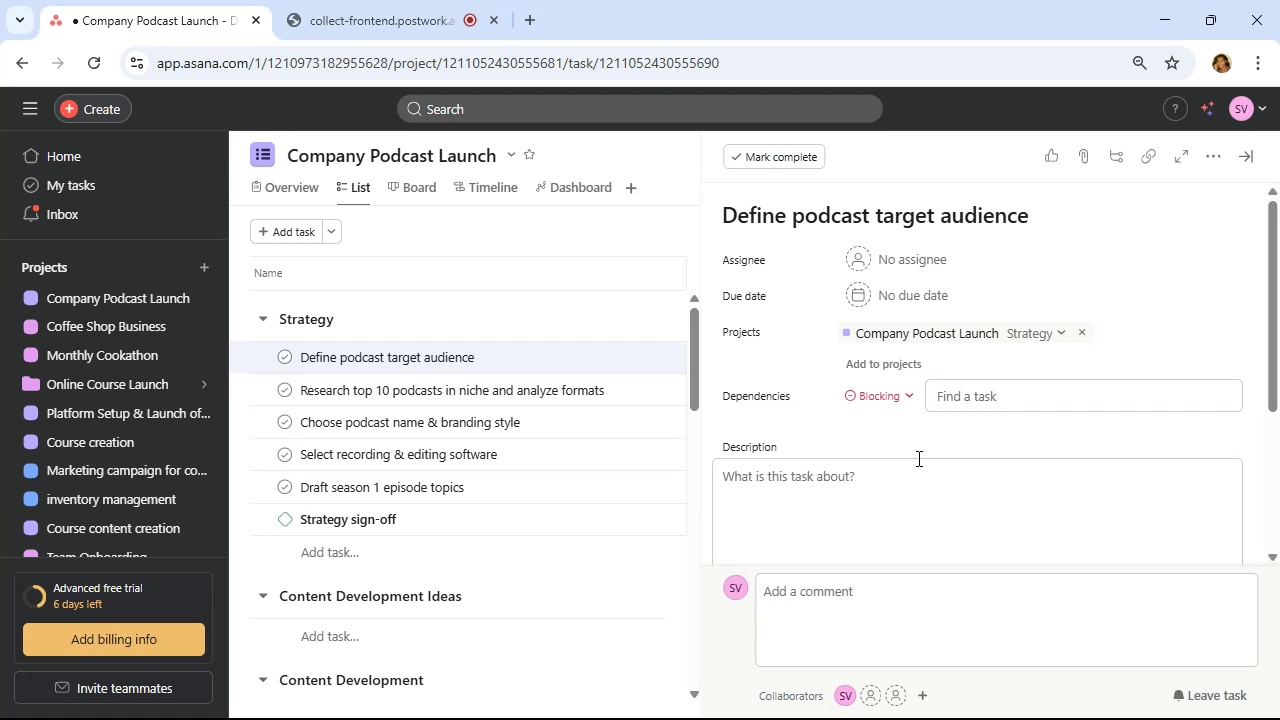 
left_click([971, 395])
 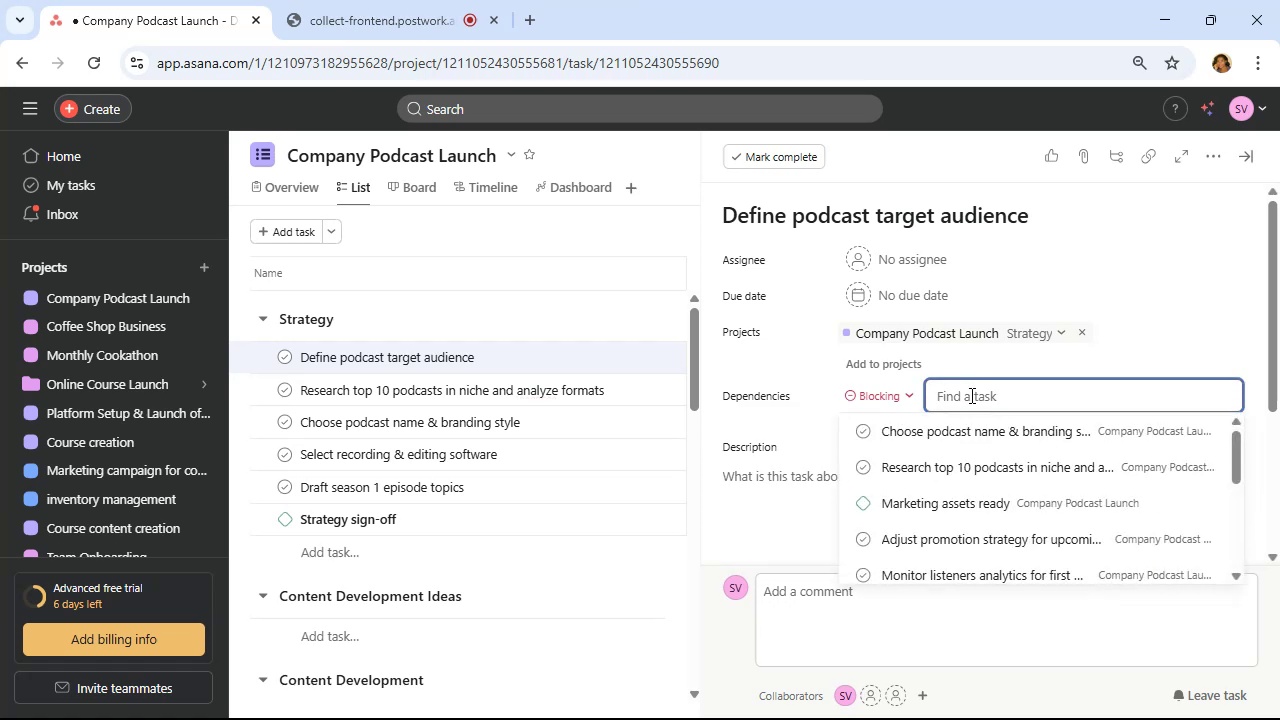 
wait(8.98)
 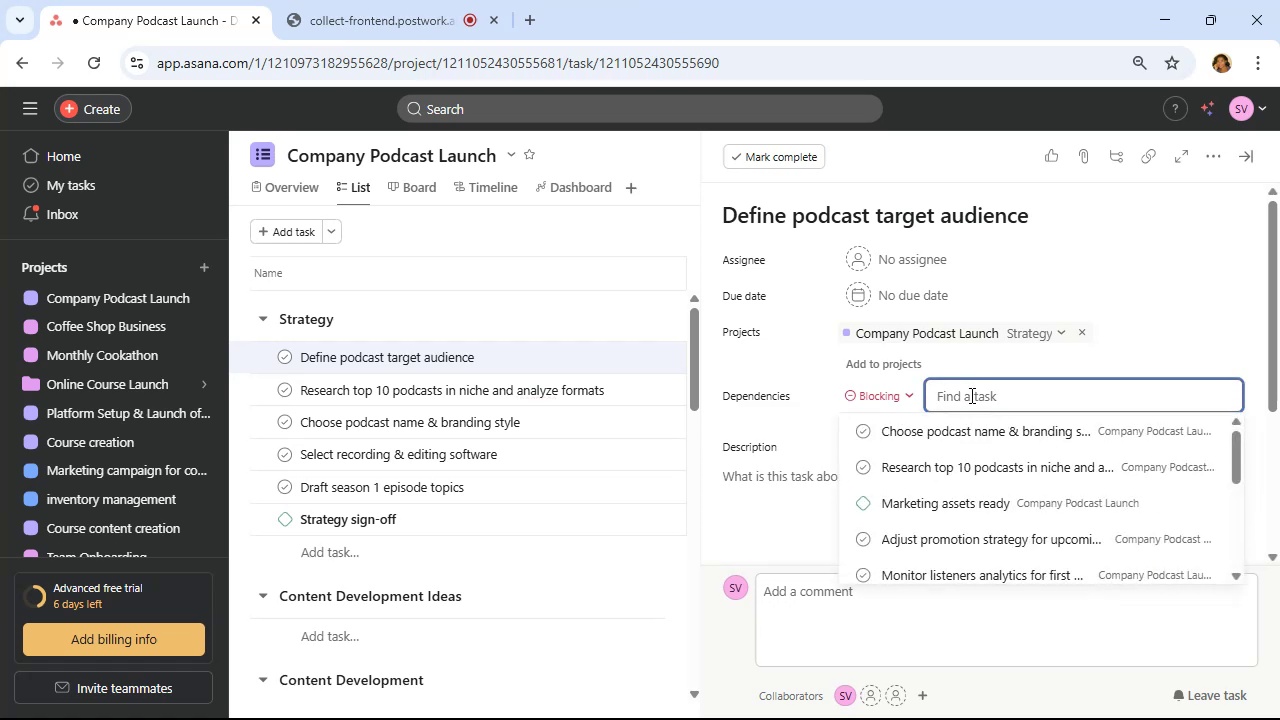 
scroll: coordinate [504, 476], scroll_direction: down, amount: 2.0
 